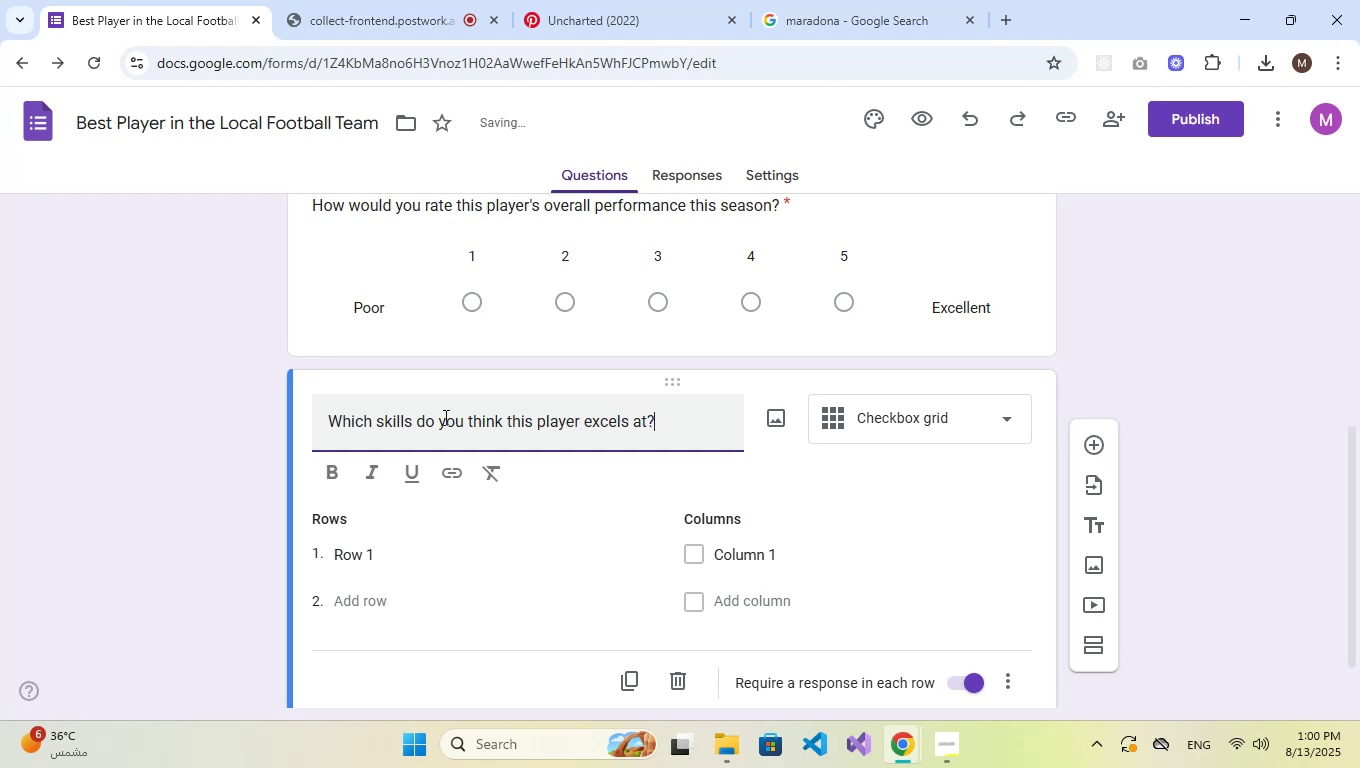 
scroll: coordinate [394, 602], scroll_direction: down, amount: 1.0
 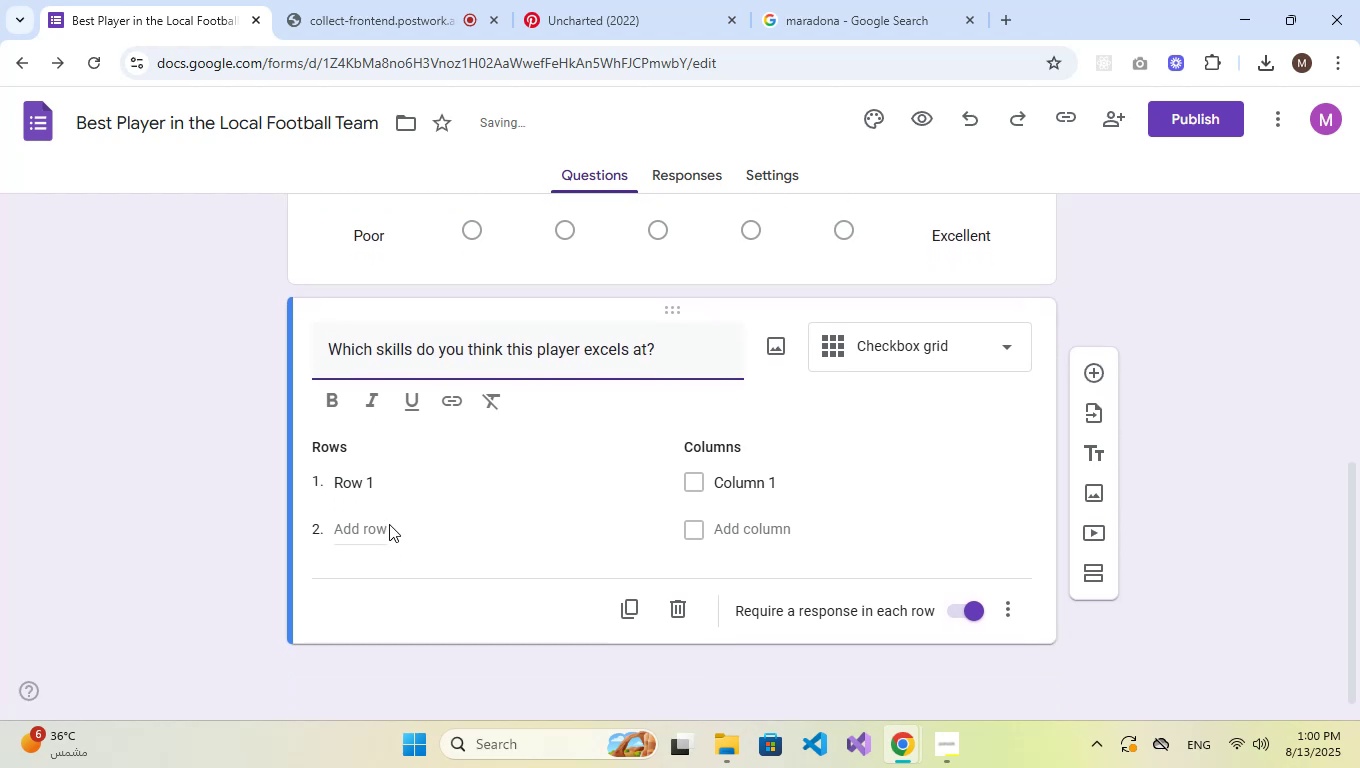 
left_click([383, 490])
 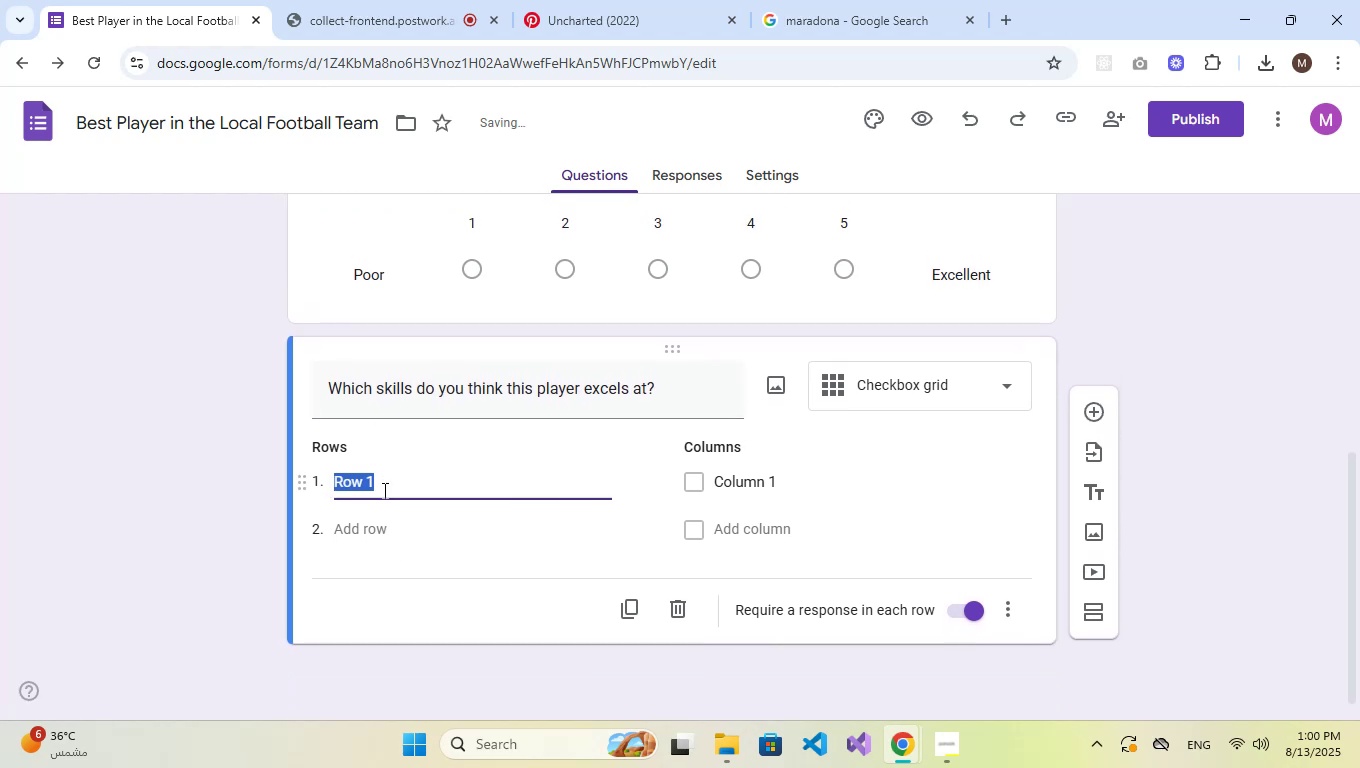 
type(Speed)
key(NumpadEnter)
type(Passing)
key(NumpadEnter)
type(AS)
key(Backspace)
key(Backspace)
type(s)
key(Backspace)
type(Shooting)
 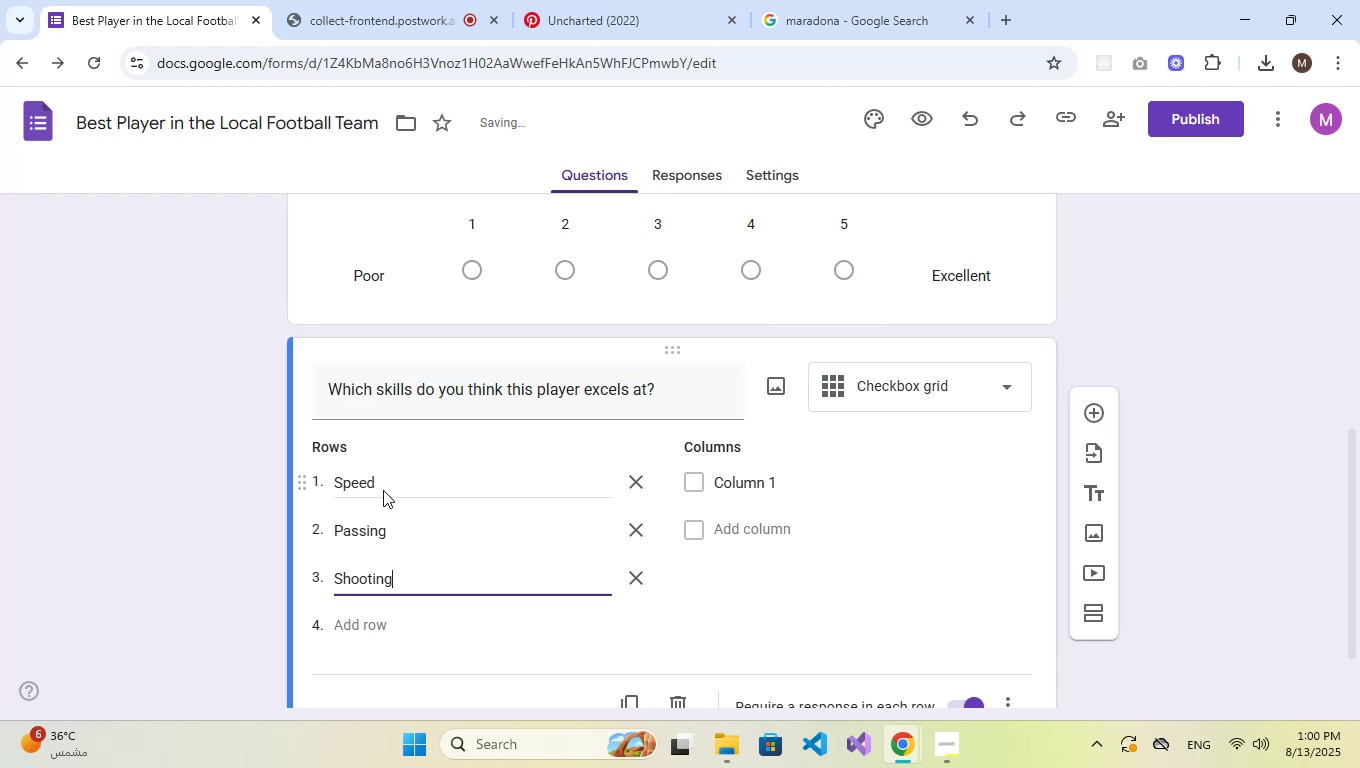 
key(Enter)
 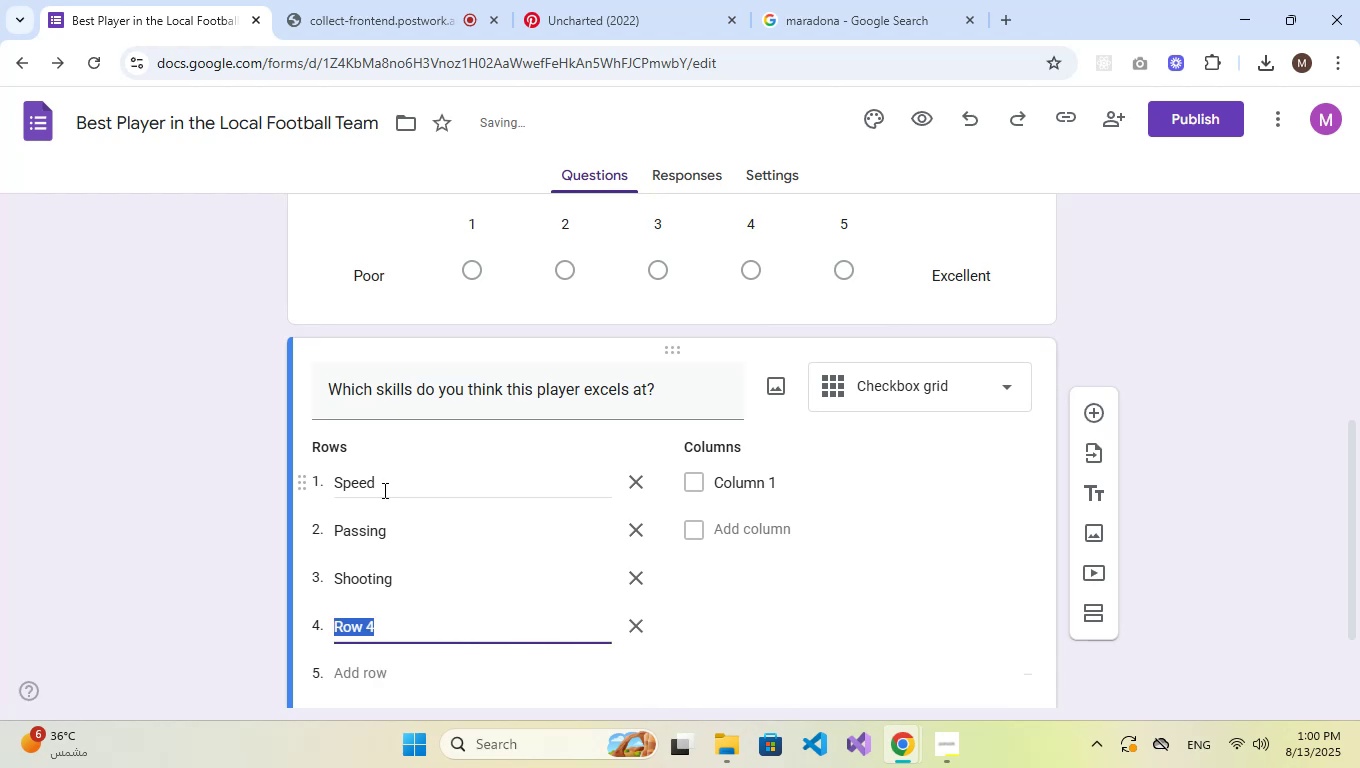 
type(Teamwork)
 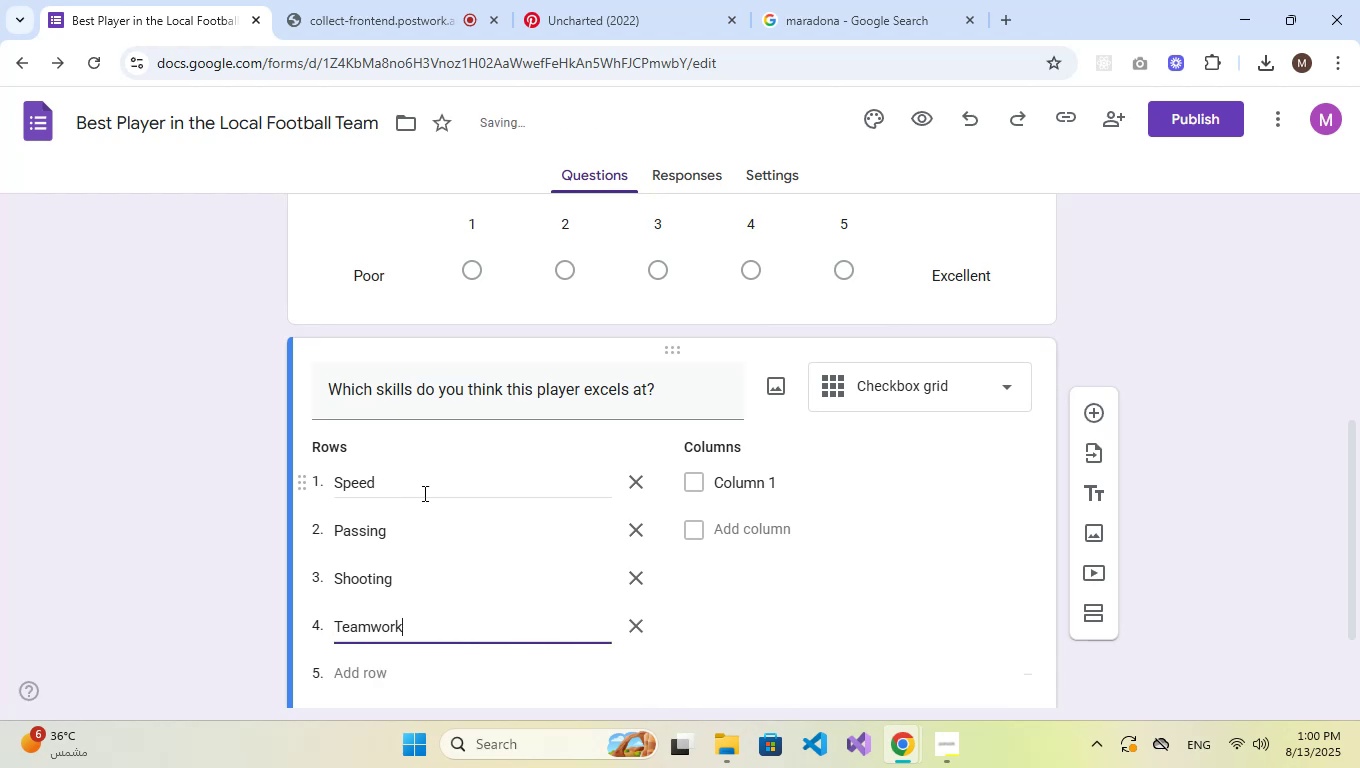 
double_click([795, 489])
 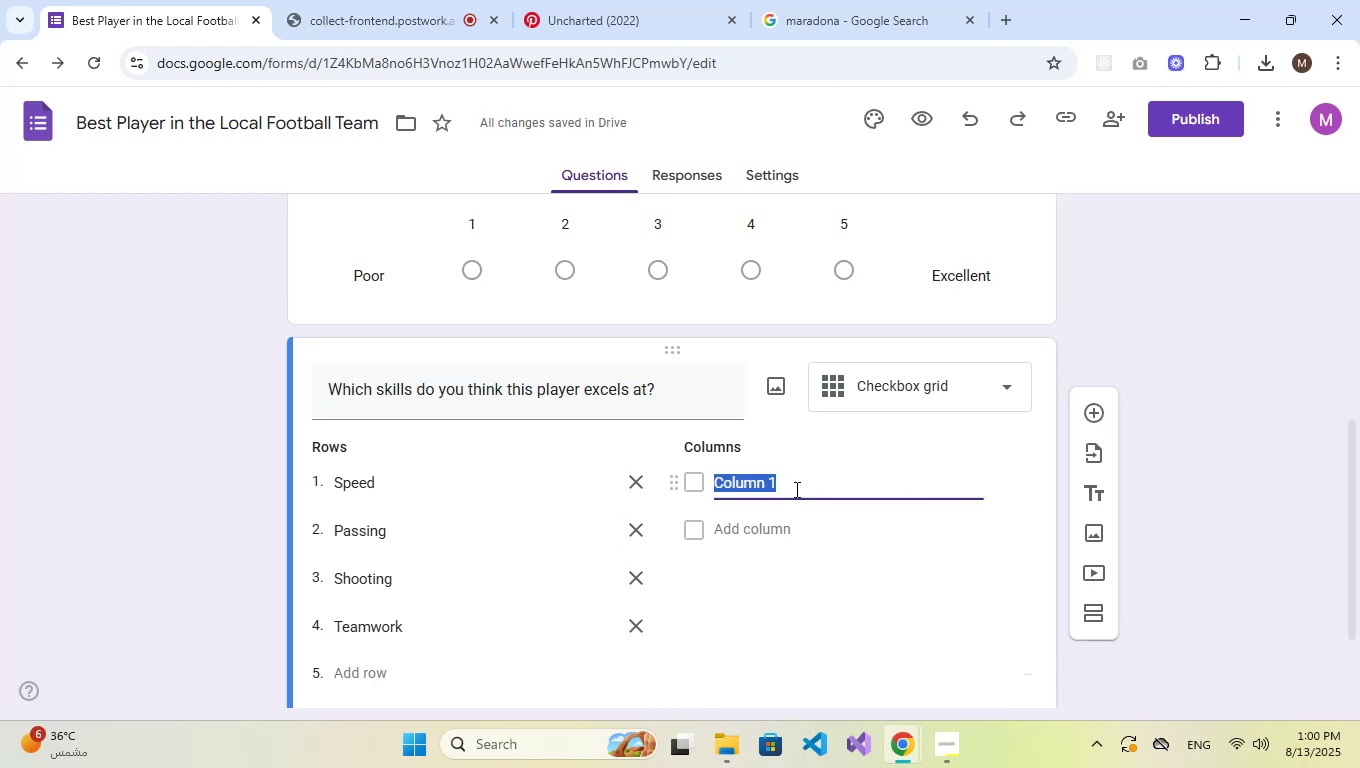 
type(Poor)
 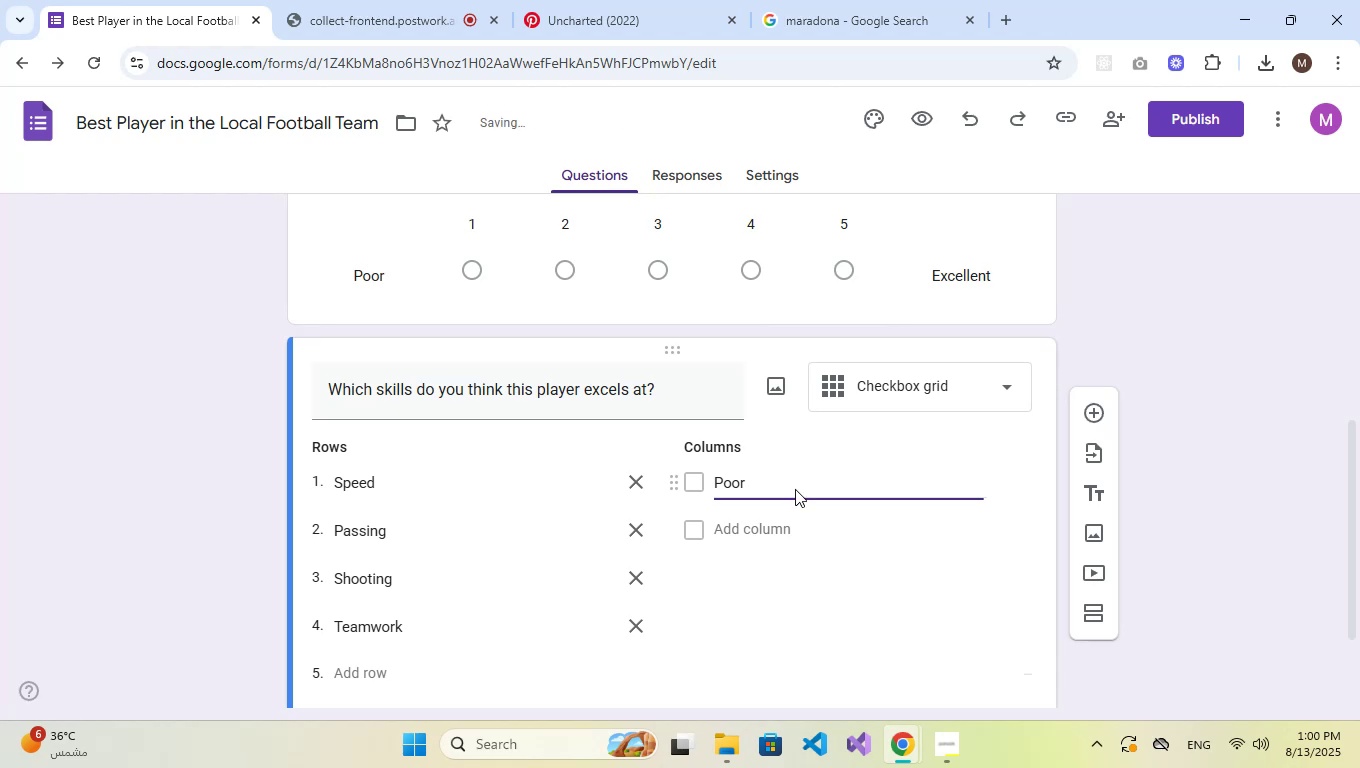 
key(Enter)
 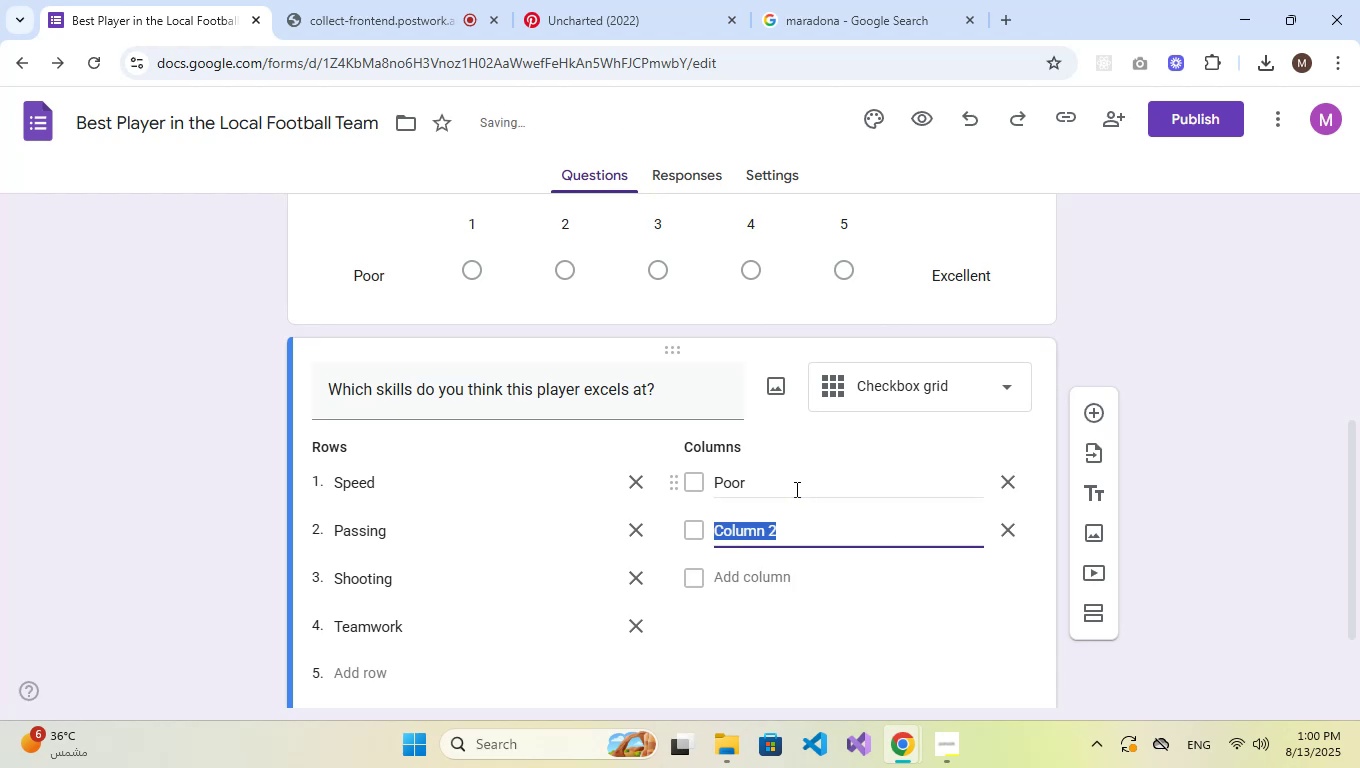 
type(Fair )
 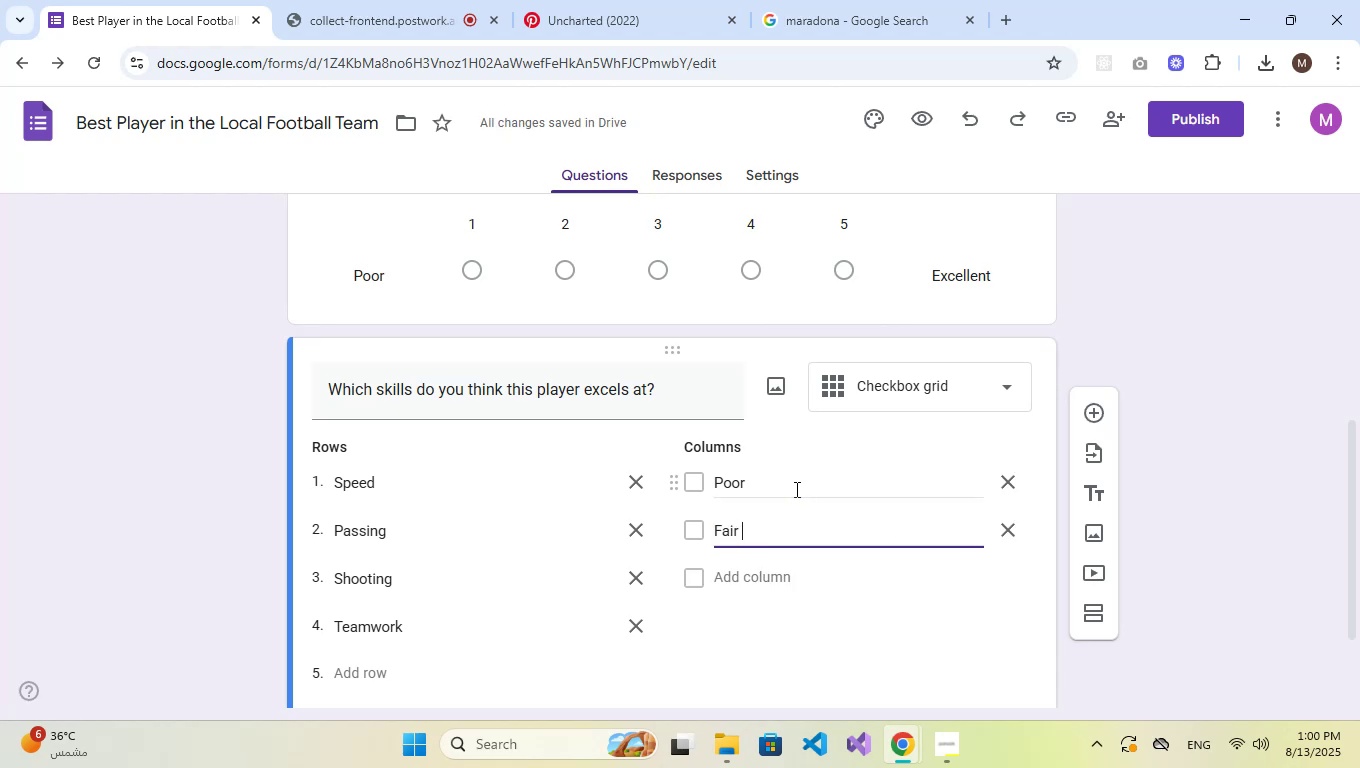 
key(Enter)
 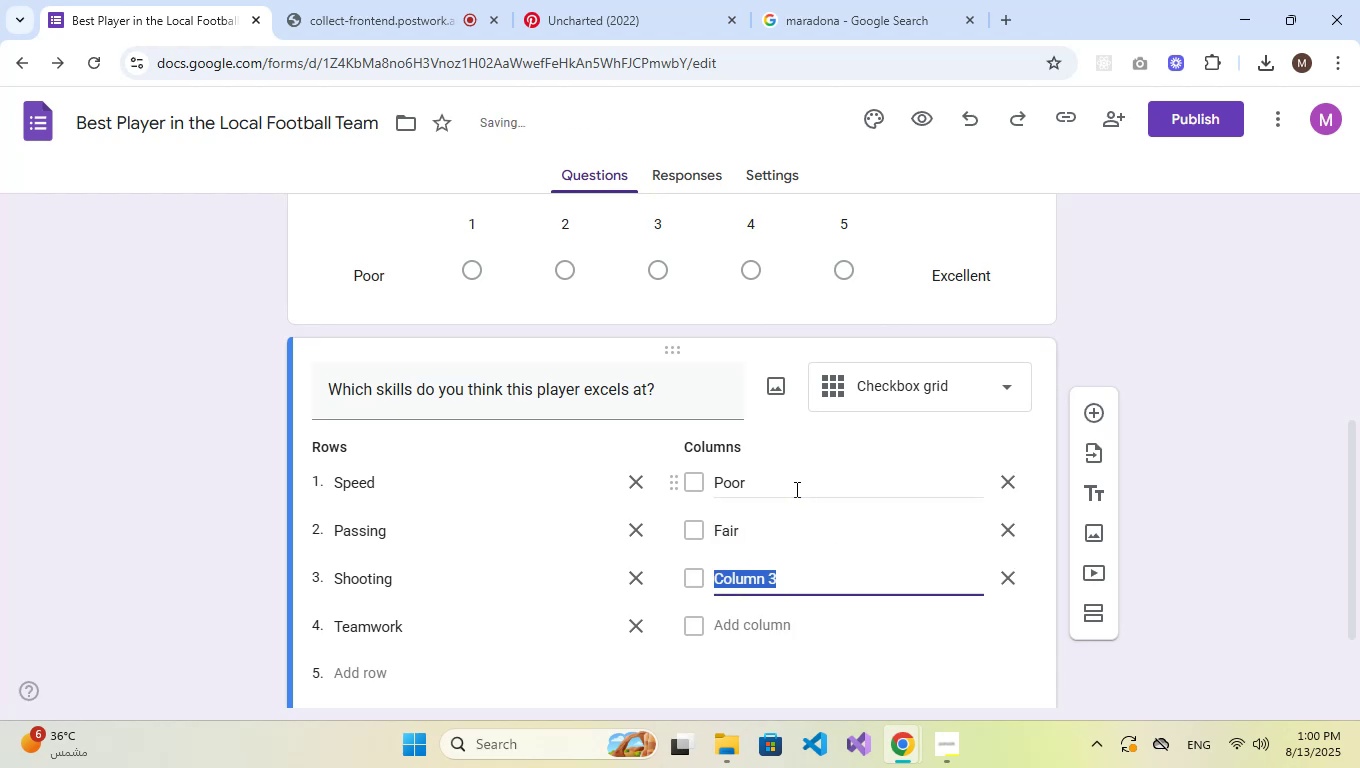 
type(Good)
 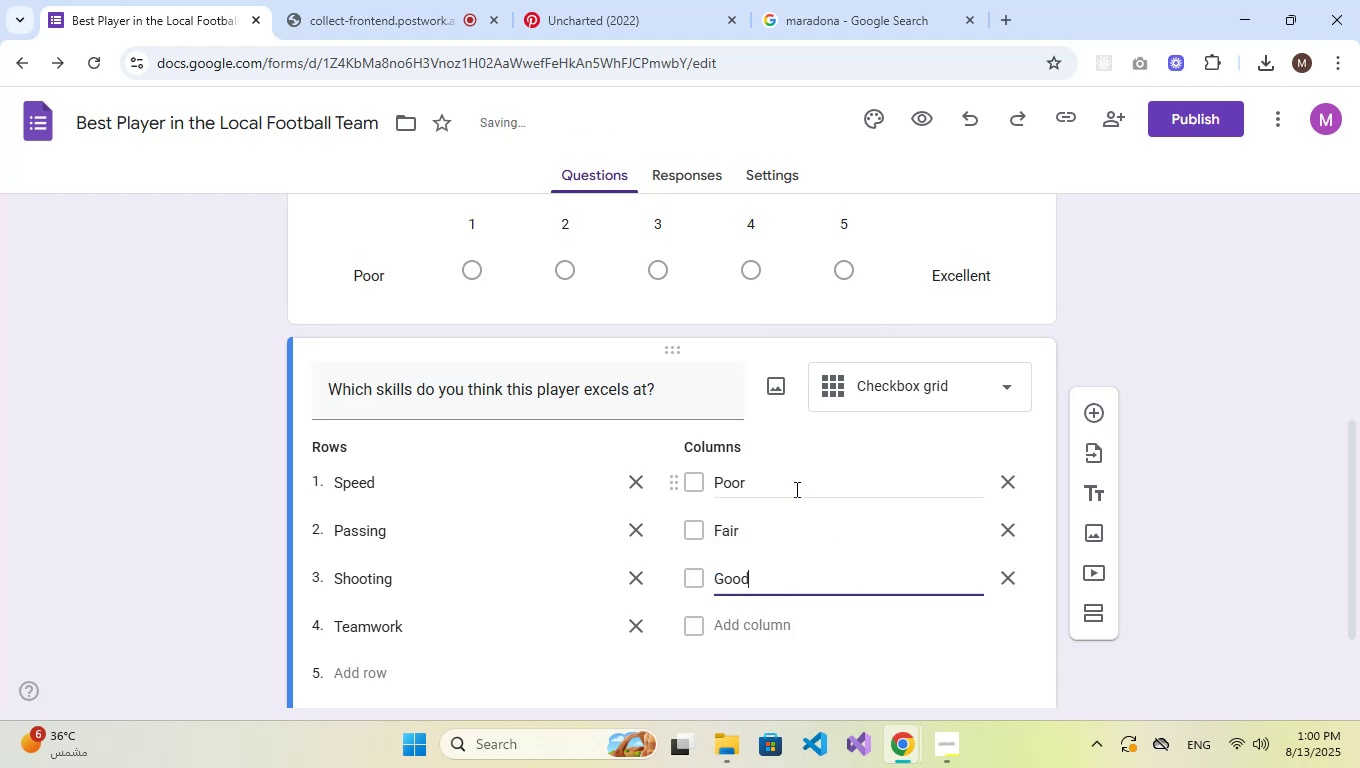 
key(Enter)
 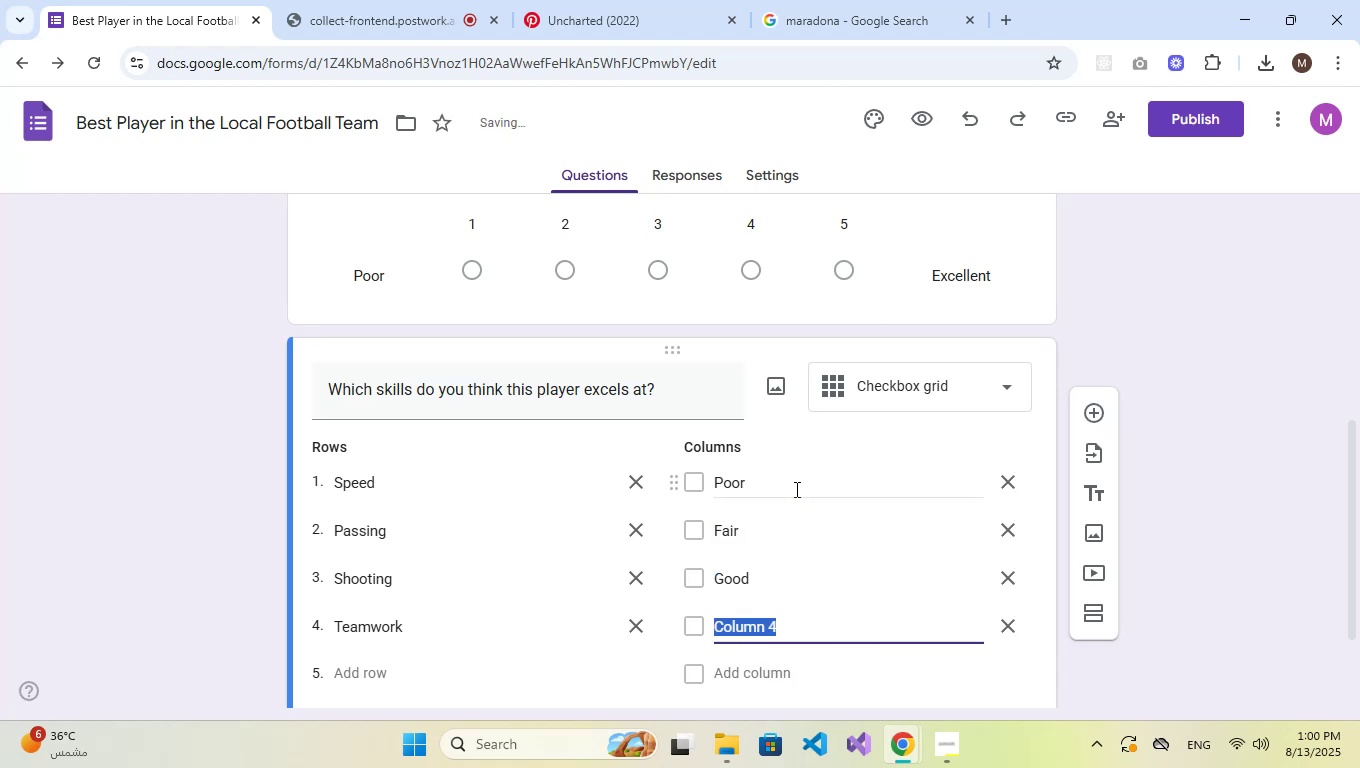 
type(Excellent)
 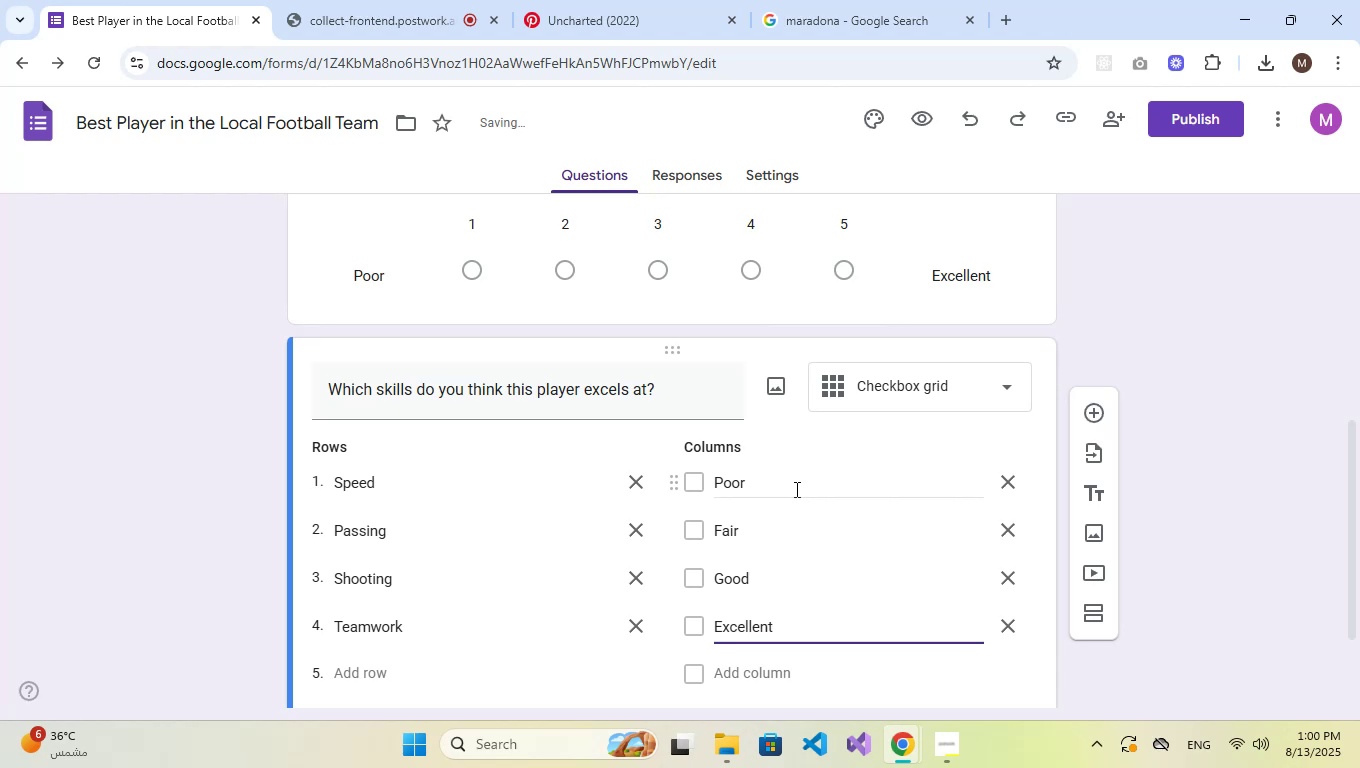 
scroll: coordinate [795, 489], scroll_direction: down, amount: 2.0
 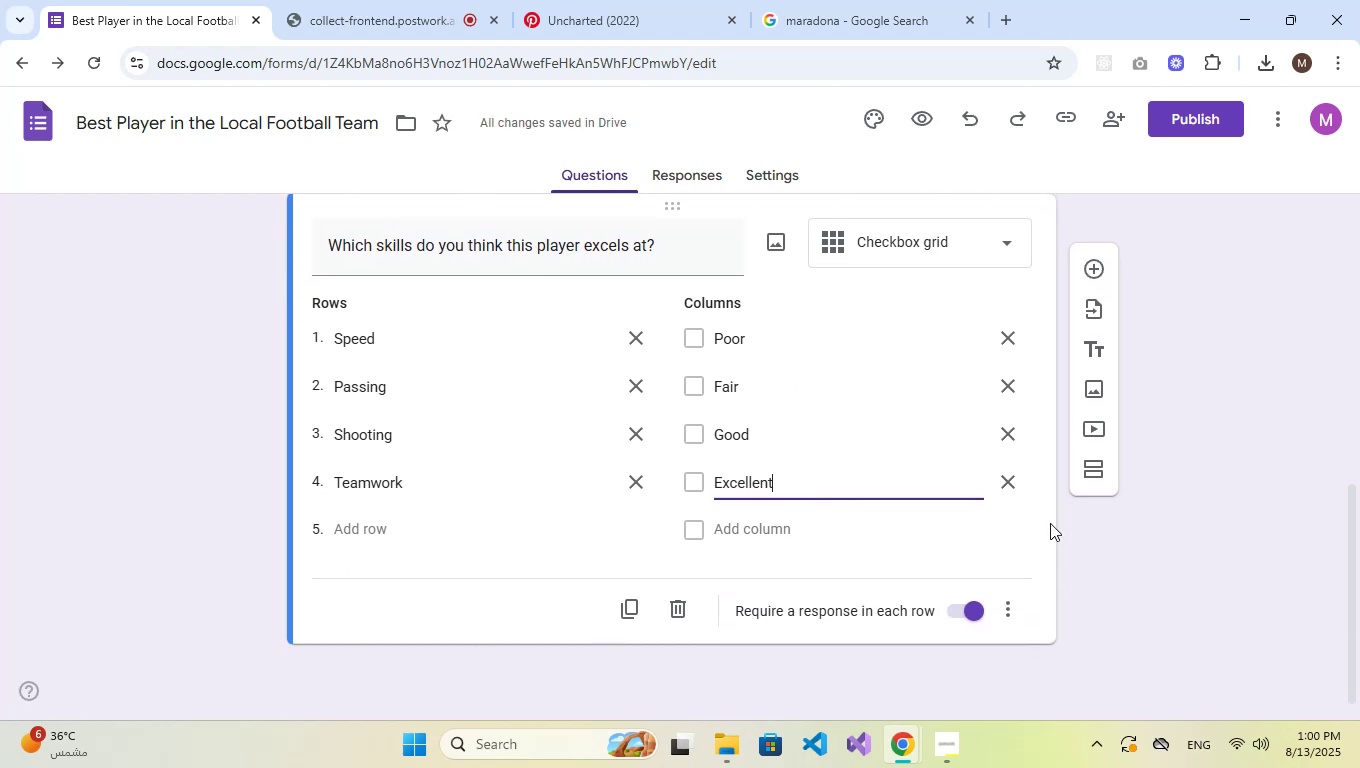 
wait(5.07)
 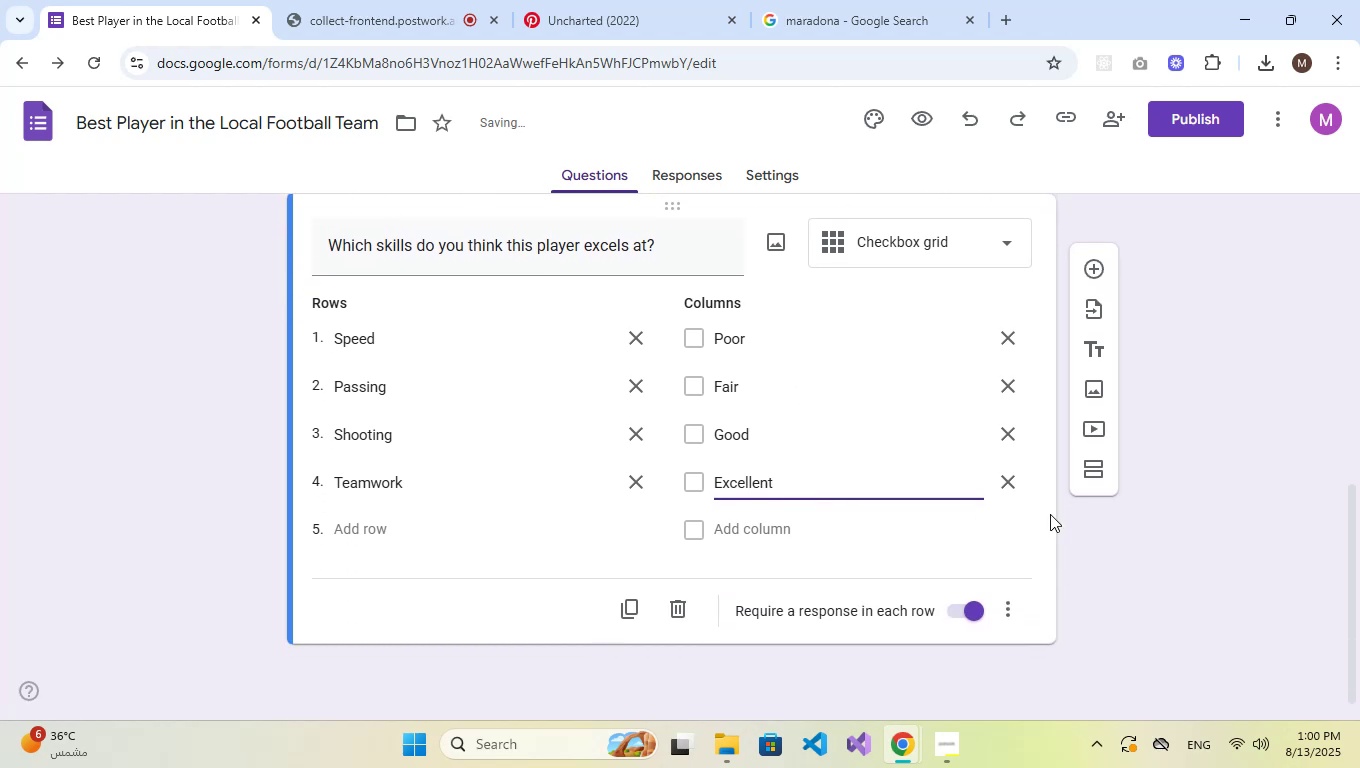 
left_click([1116, 277])
 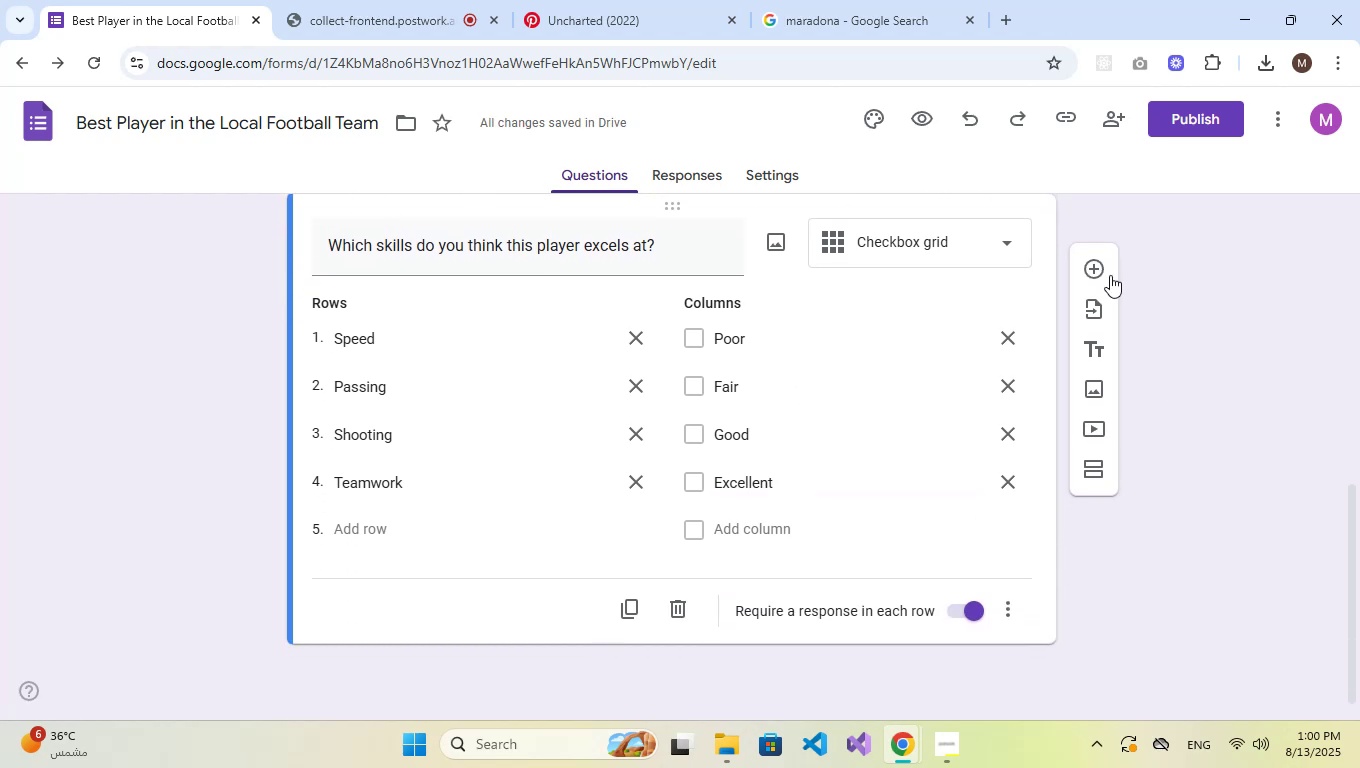 
left_click([1104, 275])
 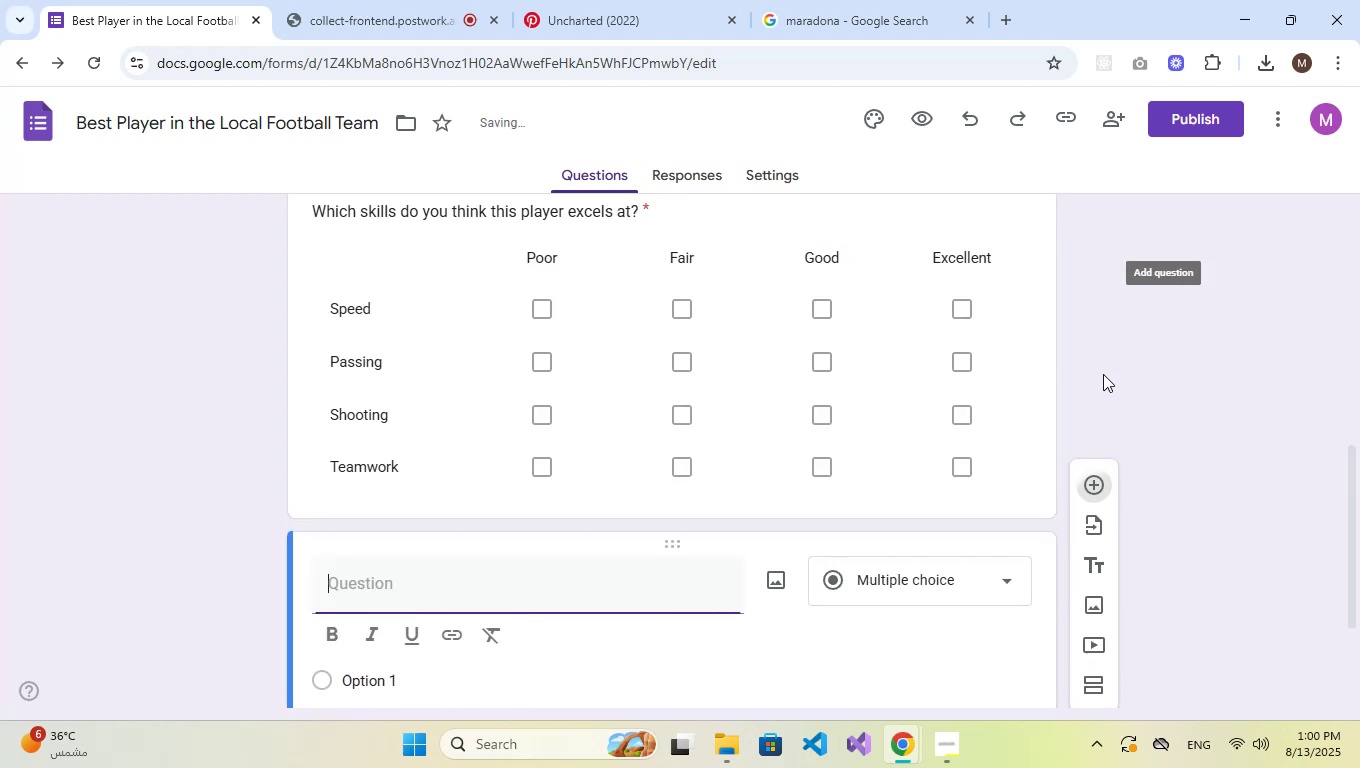 
scroll: coordinate [1070, 415], scroll_direction: down, amount: 3.0
 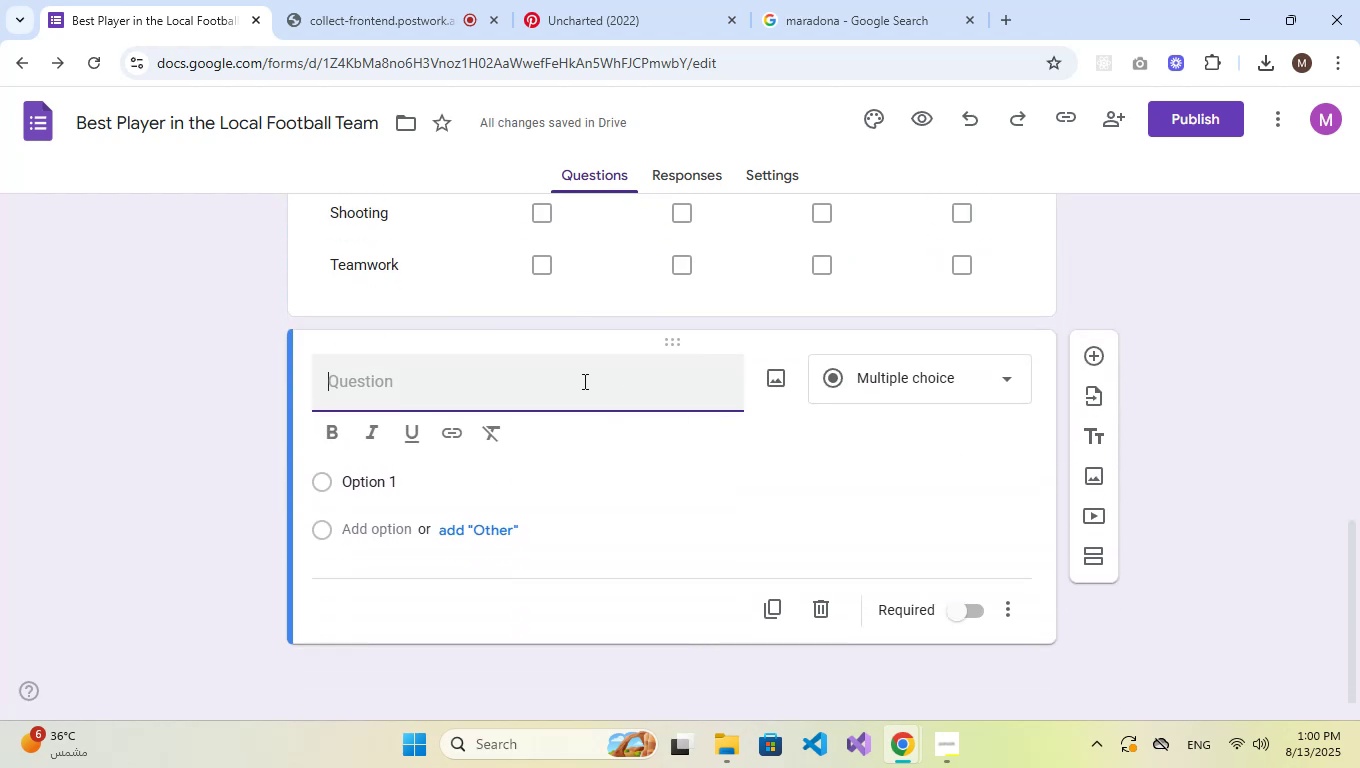 
type(Date)
 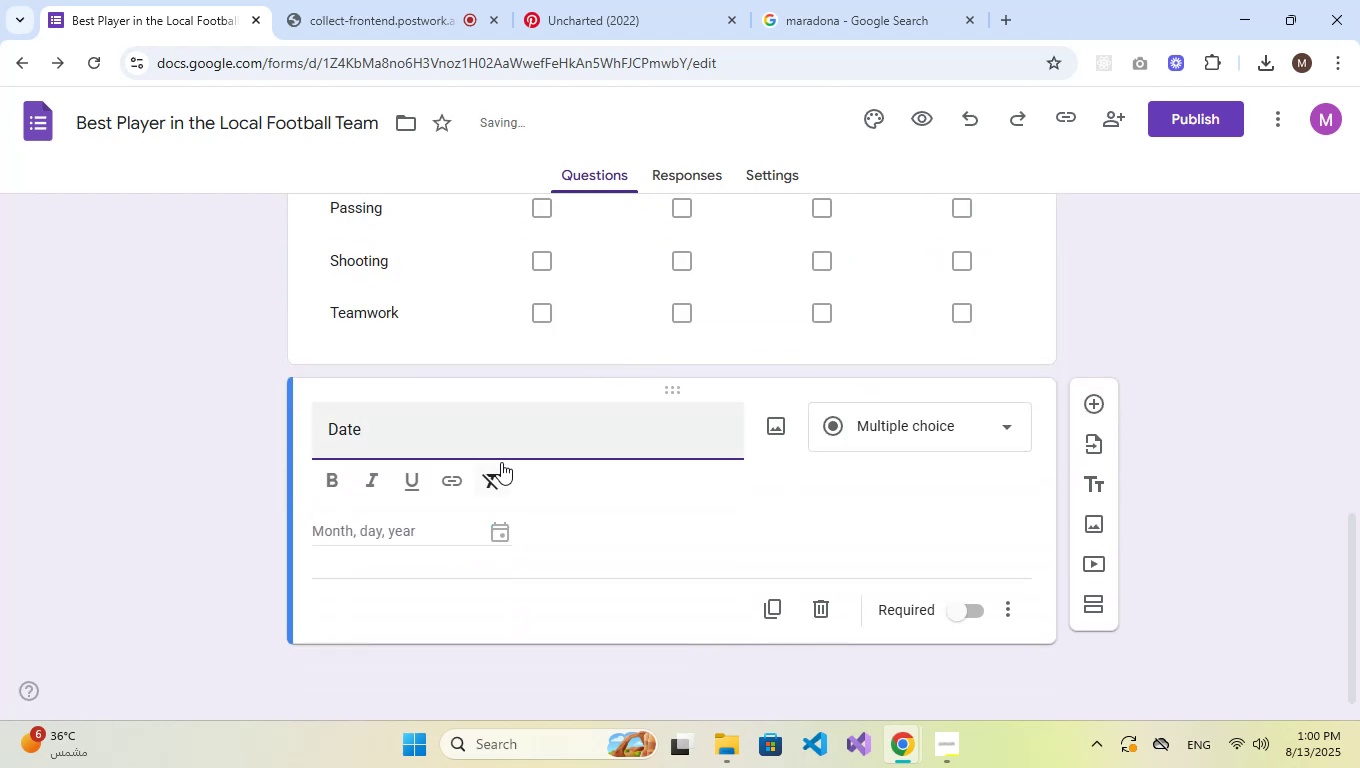 
double_click([505, 434])
 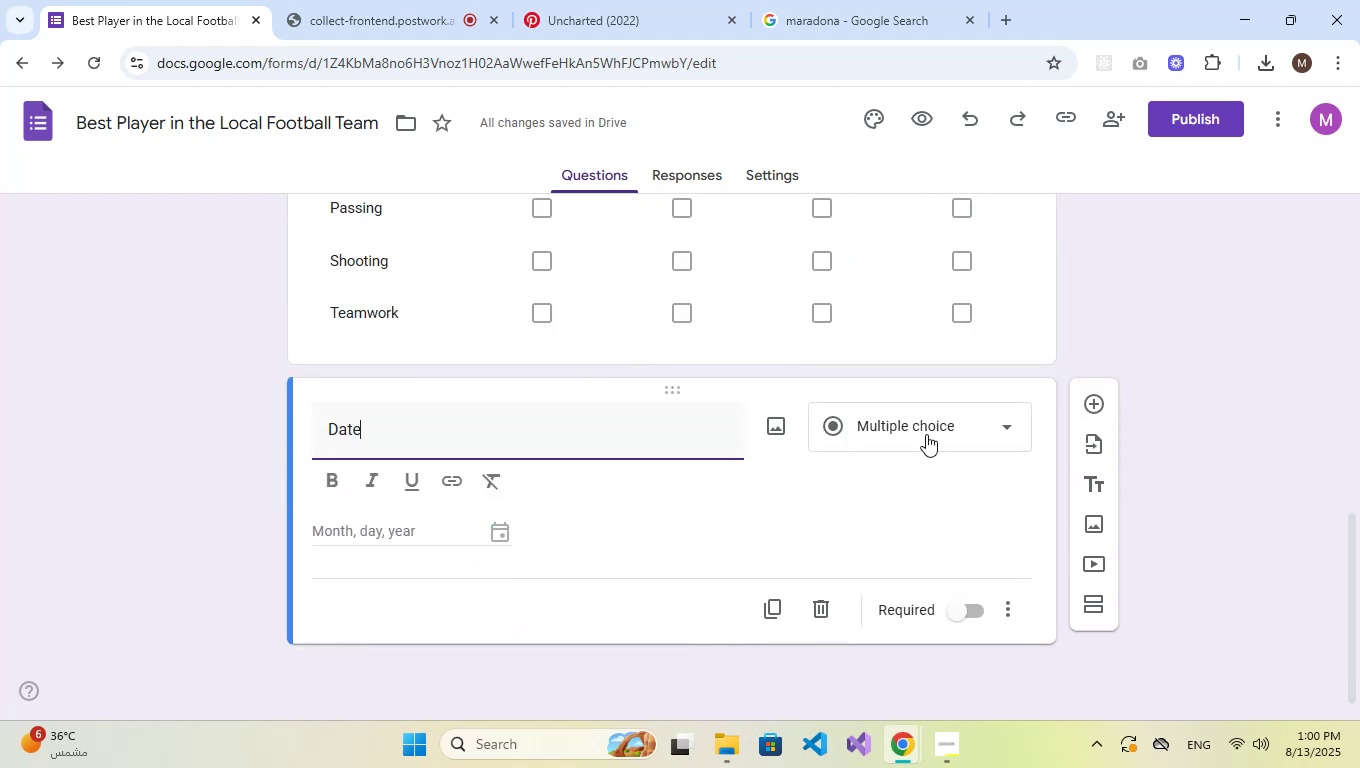 
left_click([932, 430])
 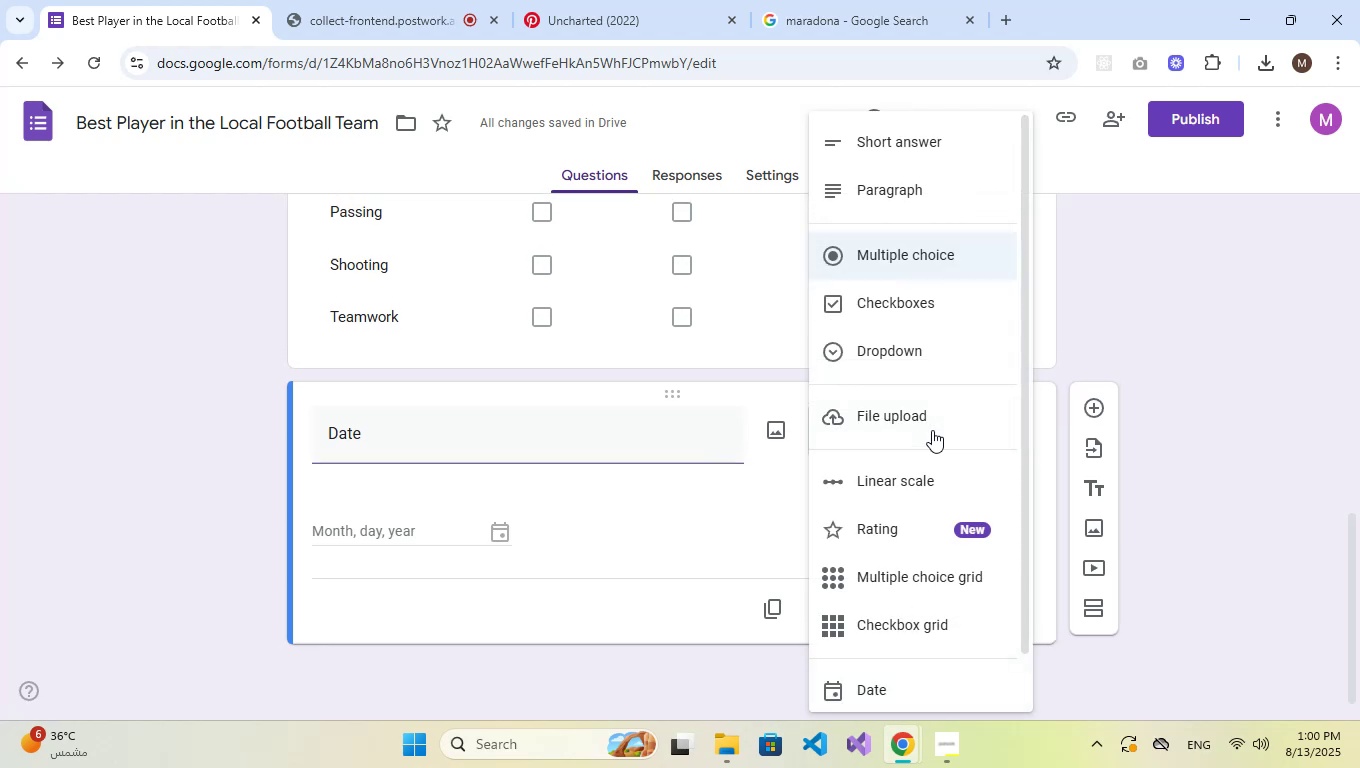 
scroll: coordinate [932, 464], scroll_direction: down, amount: 3.0
 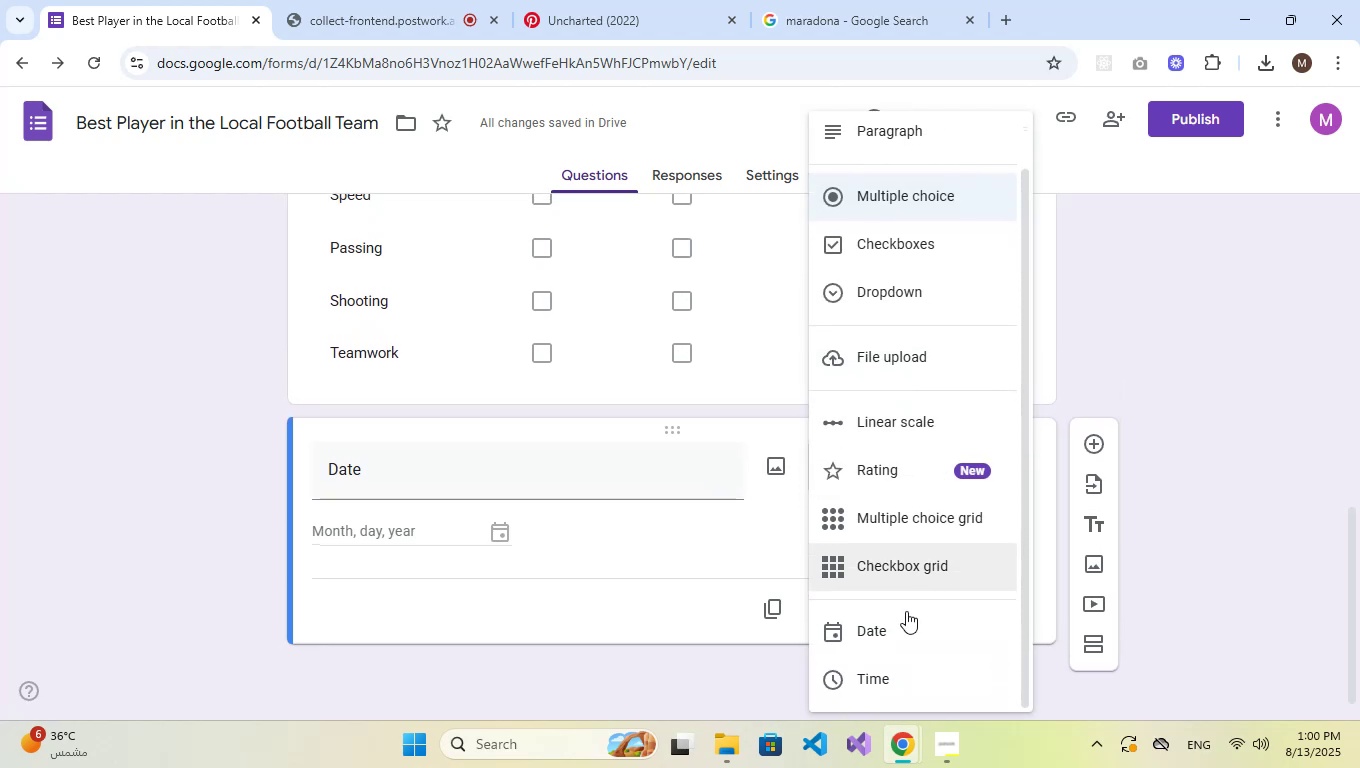 
left_click([903, 639])
 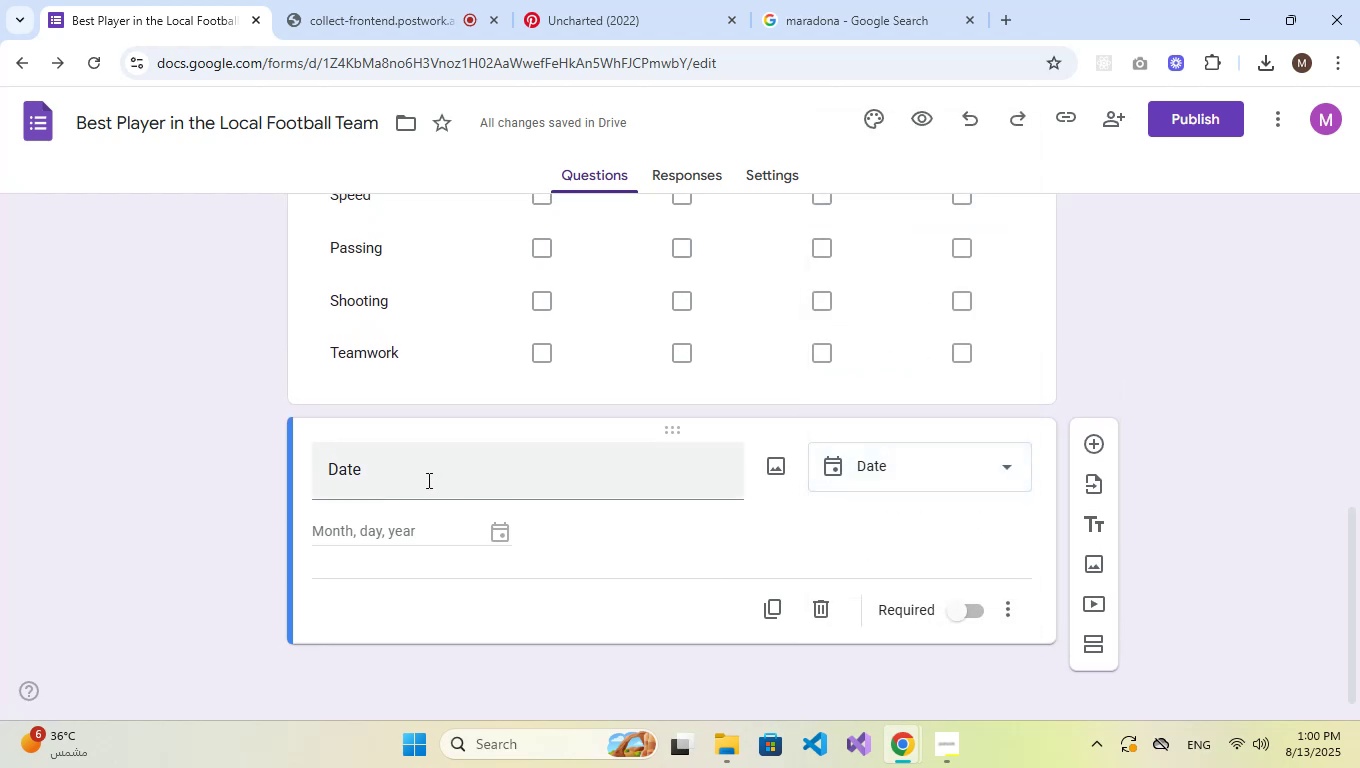 
double_click([426, 480])
 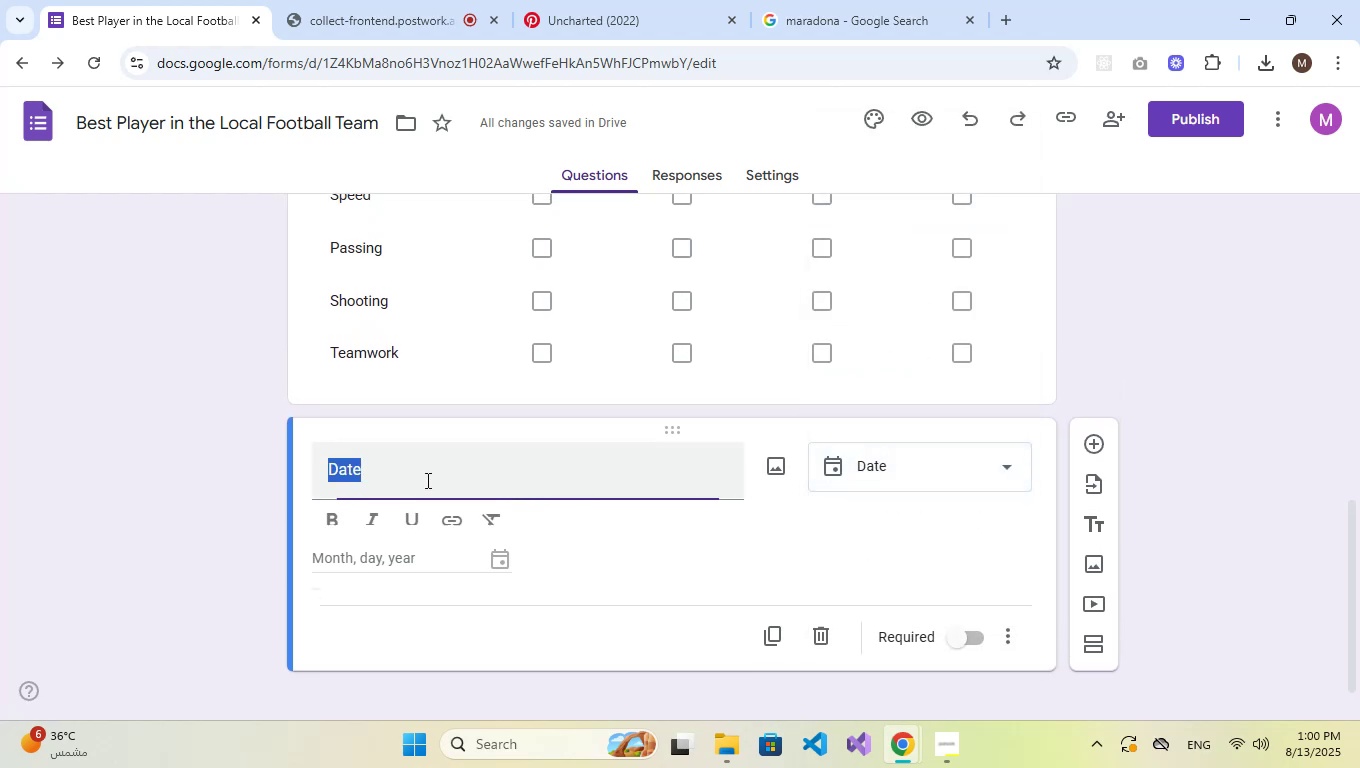 
triple_click([426, 480])
 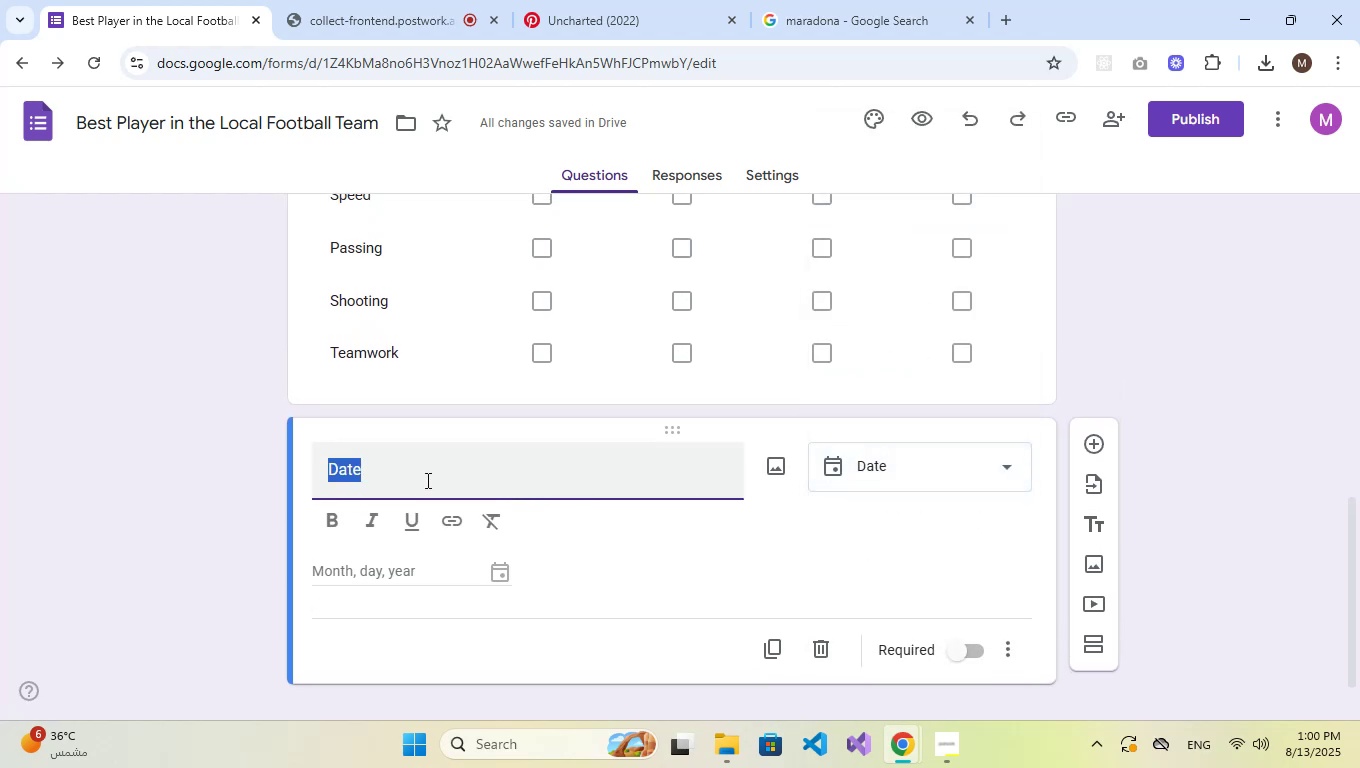 
type(When did you last watch them play live?)
 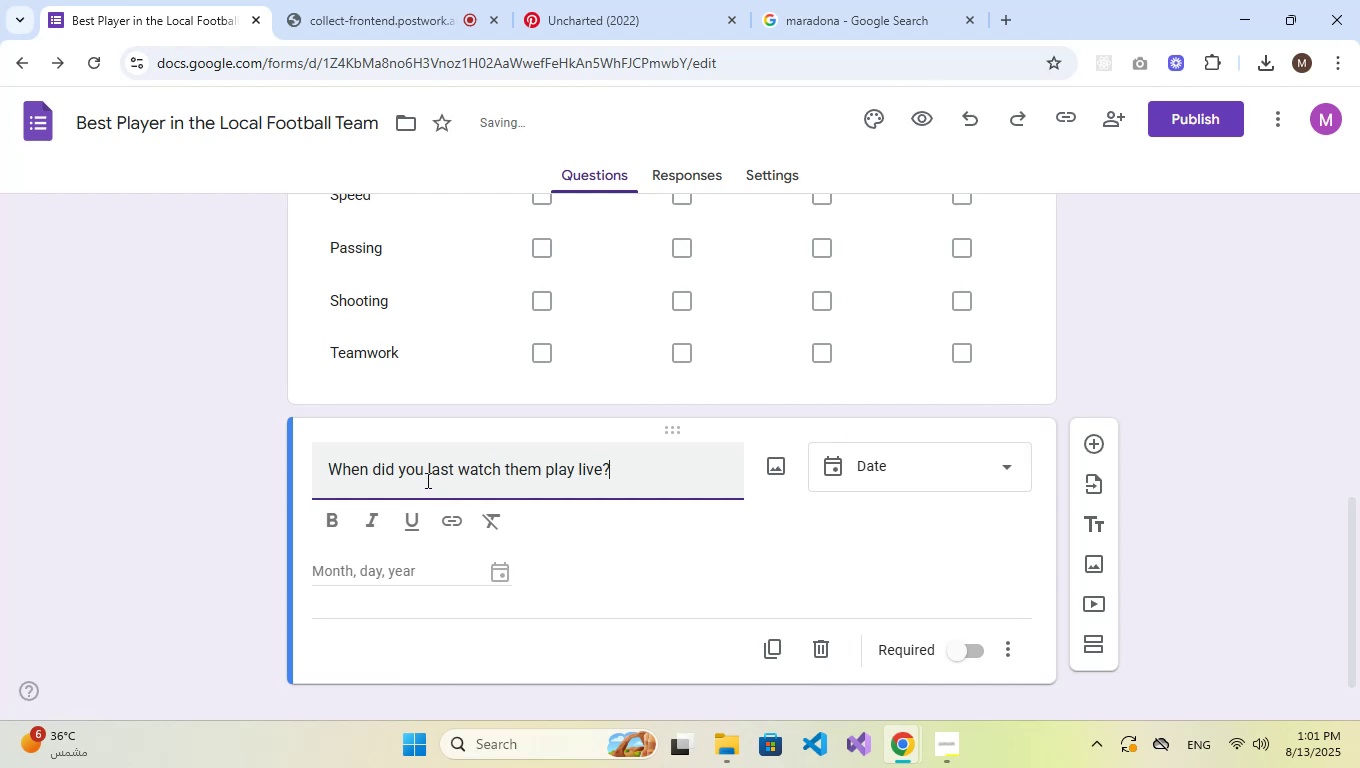 
wait(5.26)
 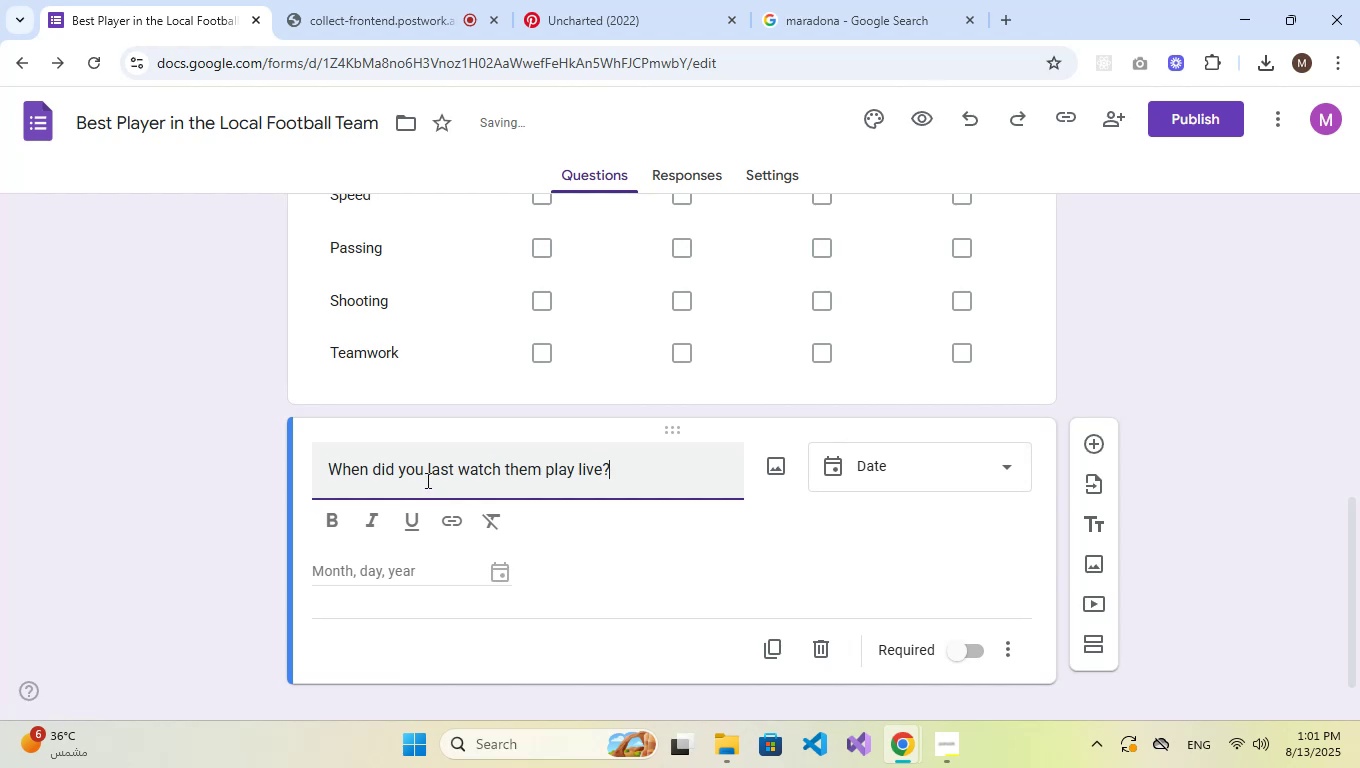 
left_click([1093, 440])
 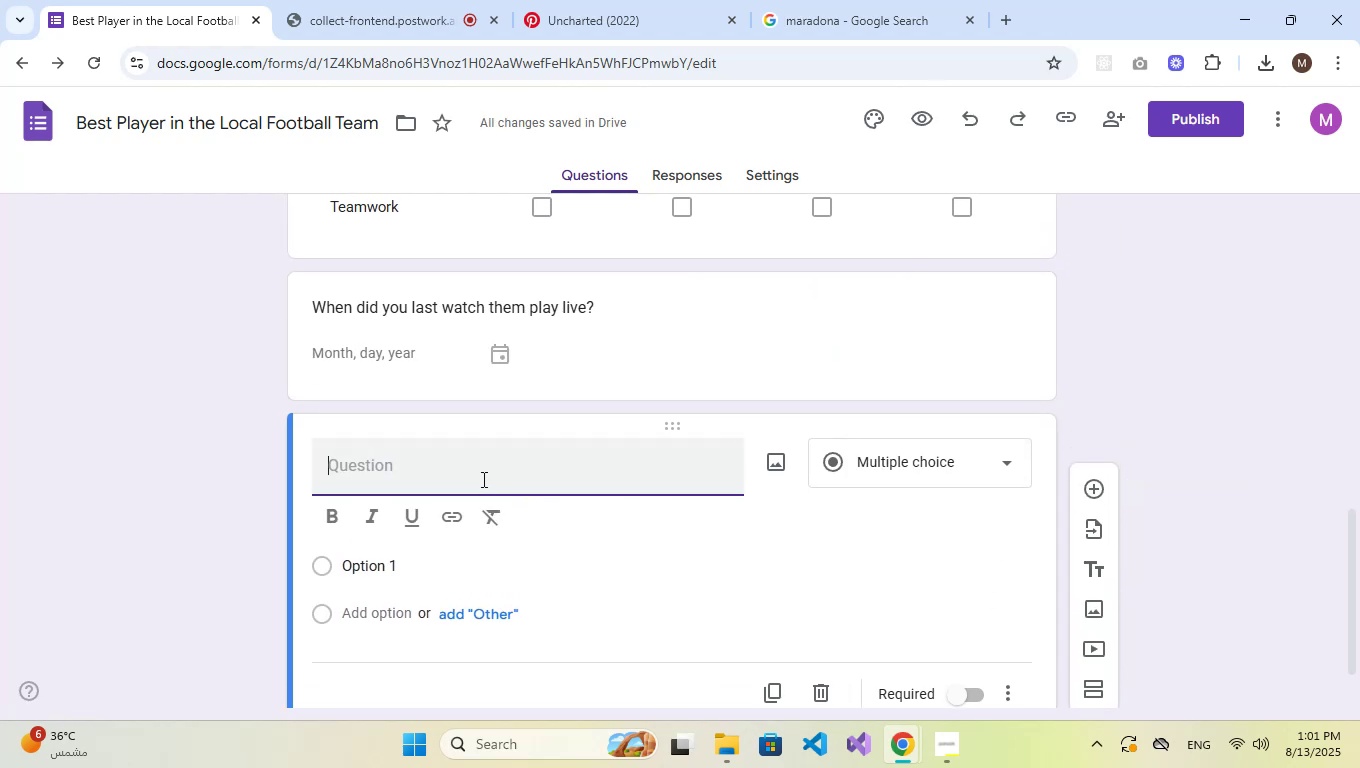 
left_click([938, 463])
 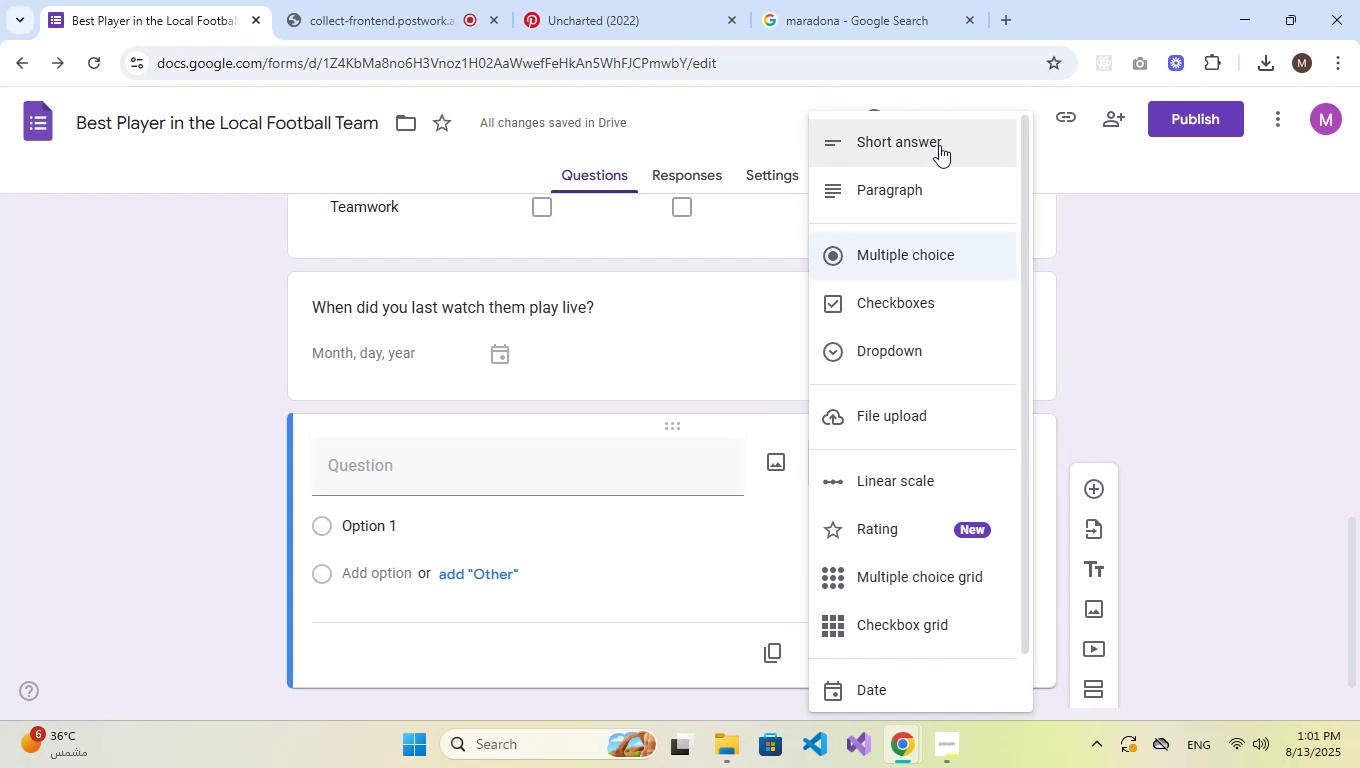 
scroll: coordinate [979, 323], scroll_direction: down, amount: 2.0
 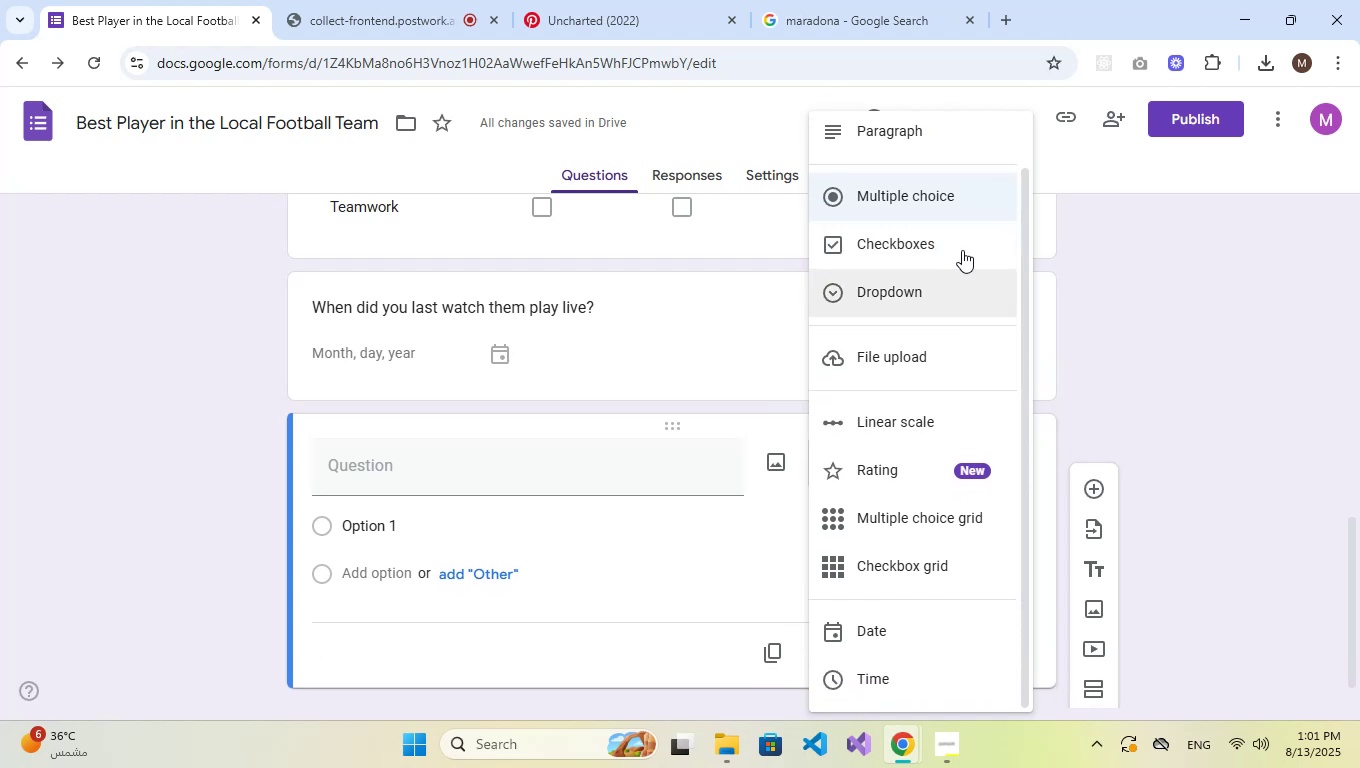 
scroll: coordinate [940, 143], scroll_direction: up, amount: 3.0
 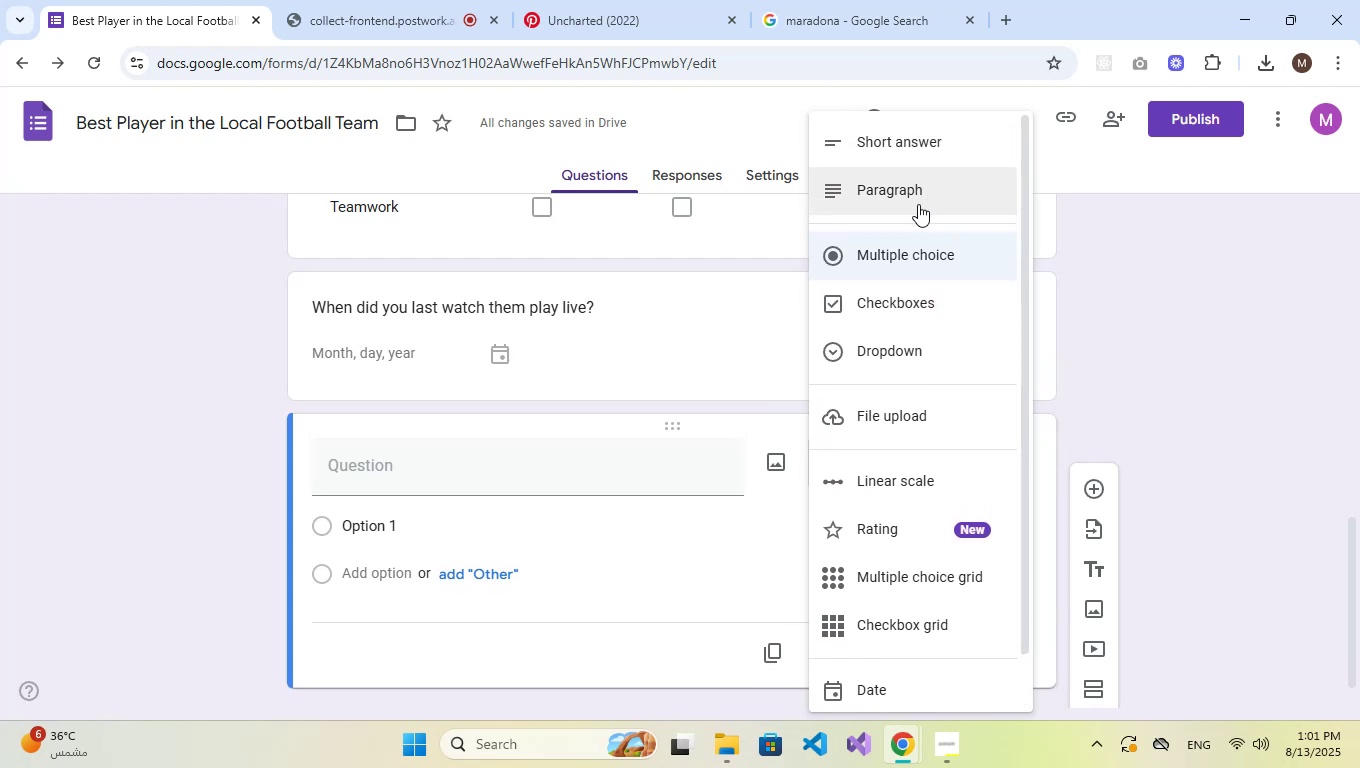 
left_click([918, 204])
 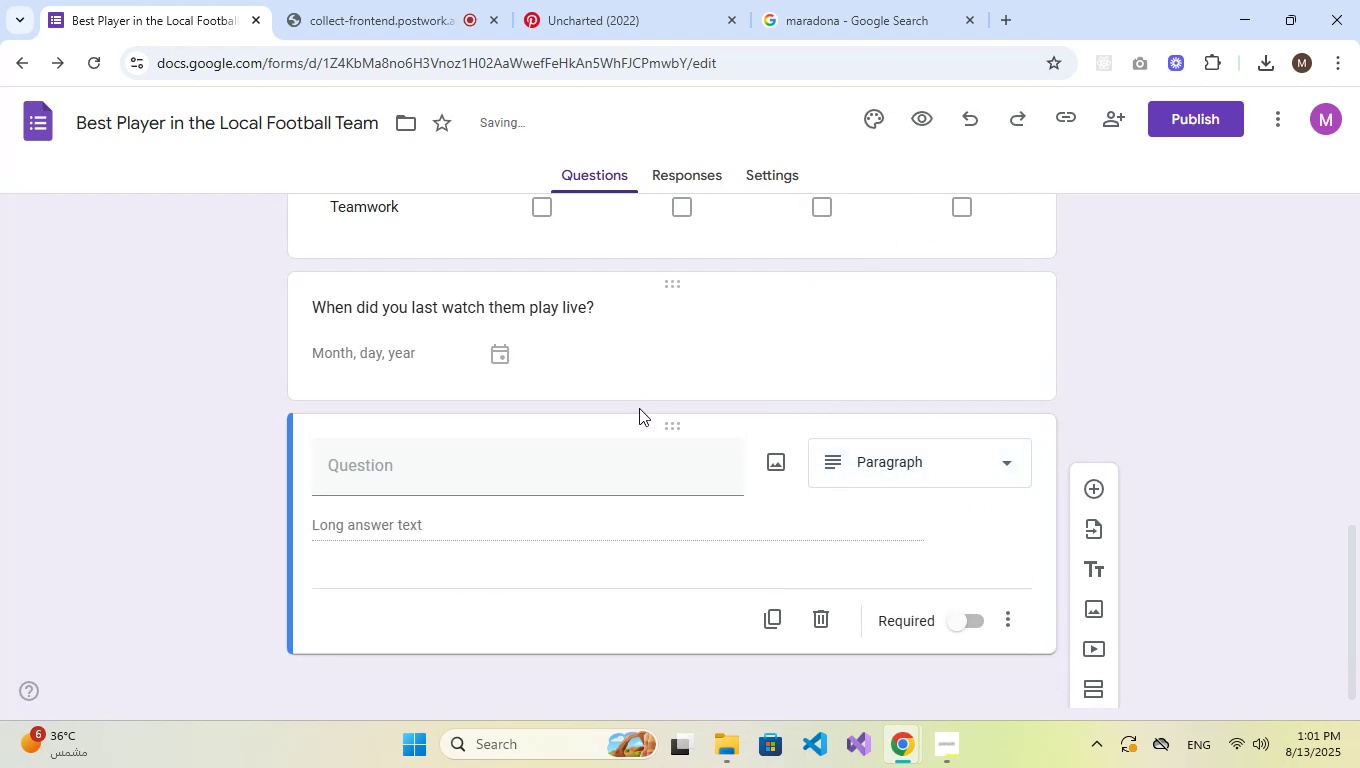 
left_click([469, 485])
 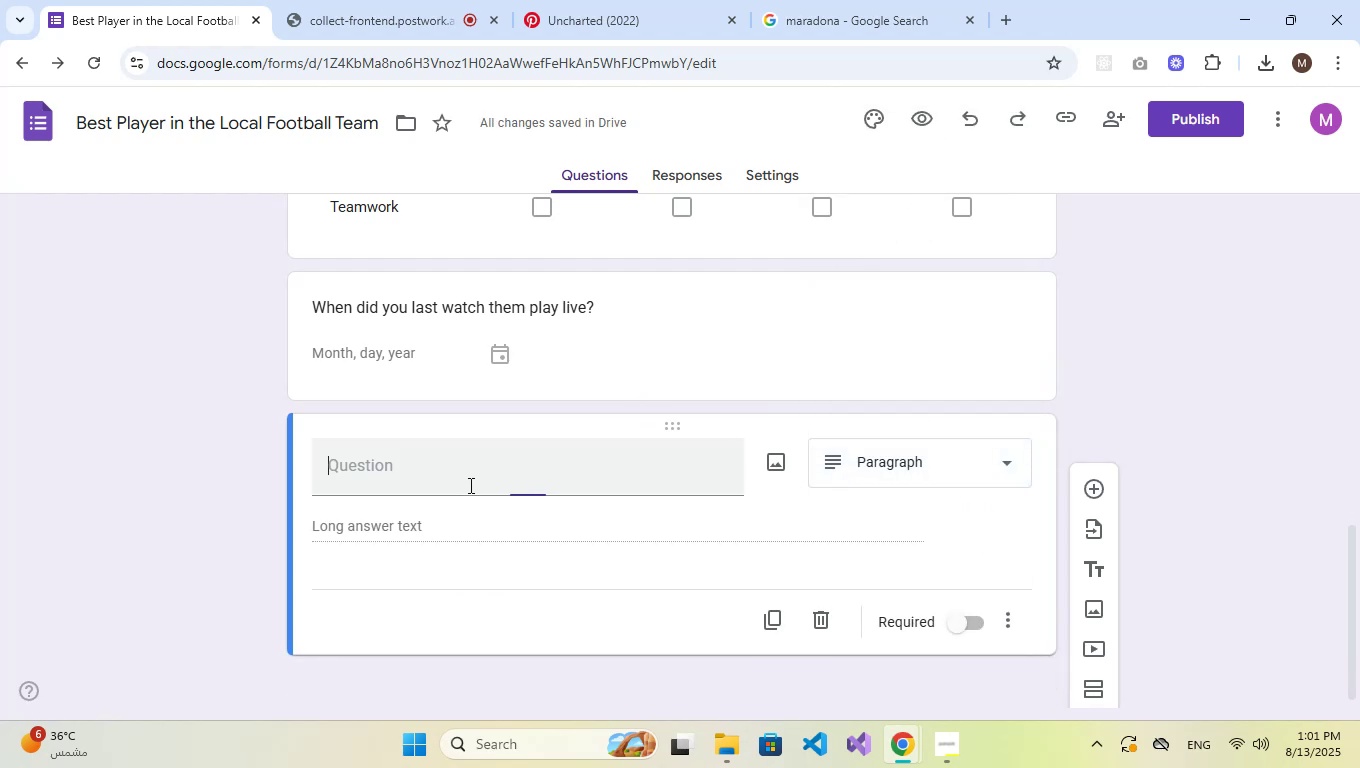 
type(Share one memorable moment of this player during a match.)
 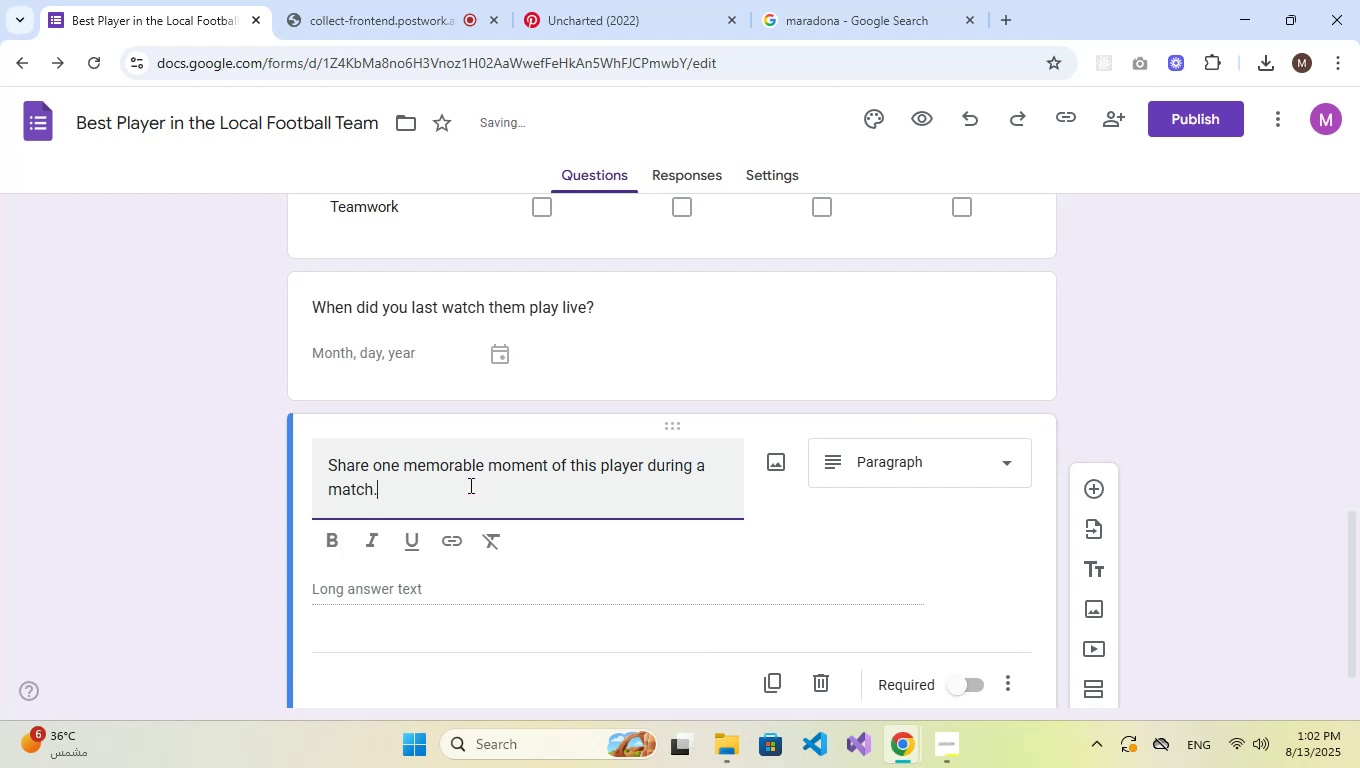 
scroll: coordinate [469, 486], scroll_direction: down, amount: 1.0
 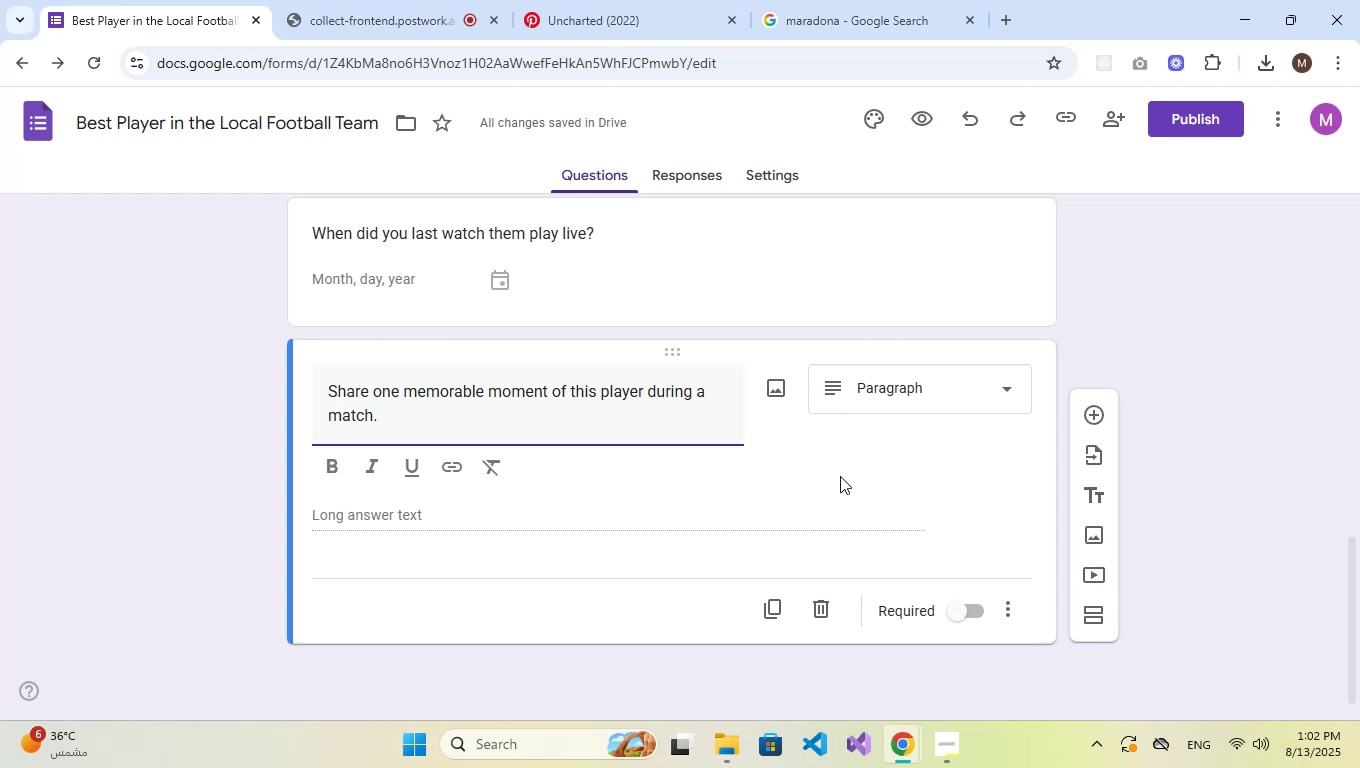 
left_click([694, 170])
 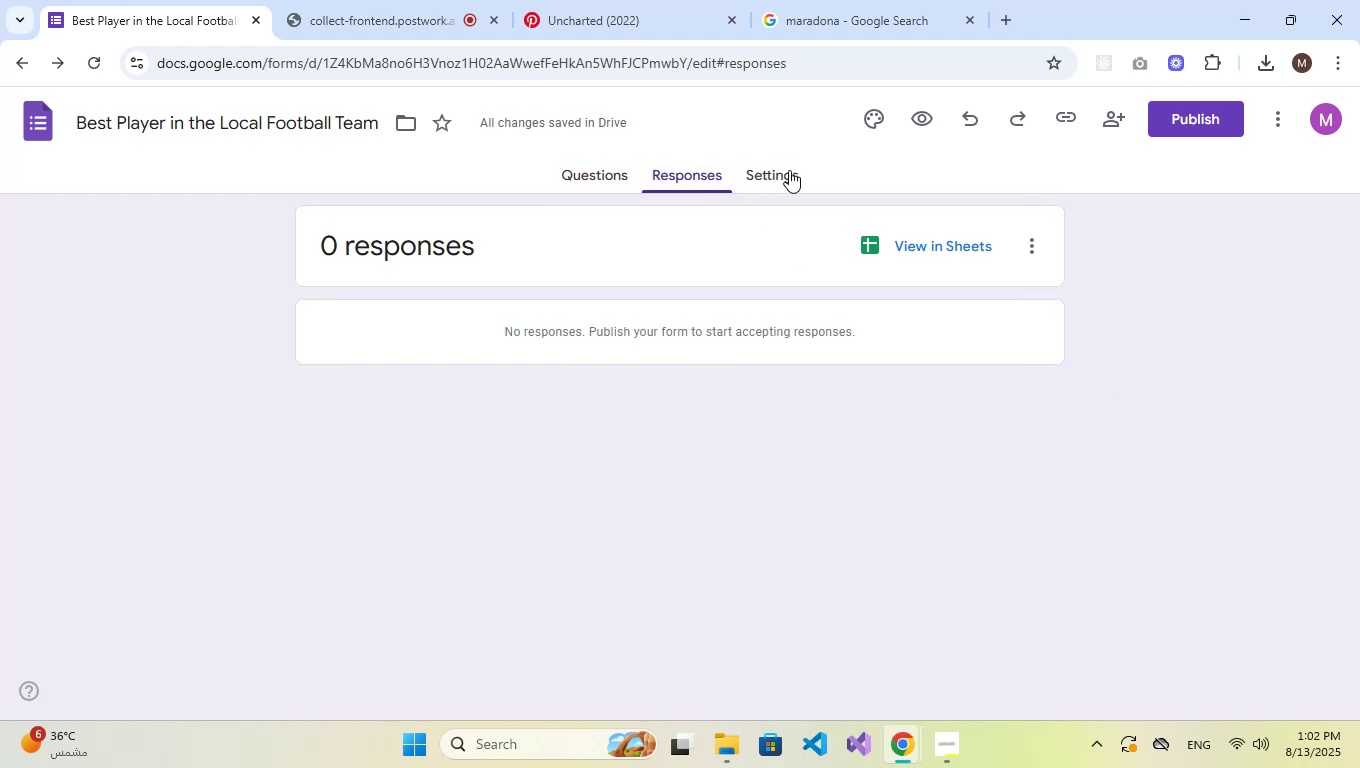 
left_click([789, 170])
 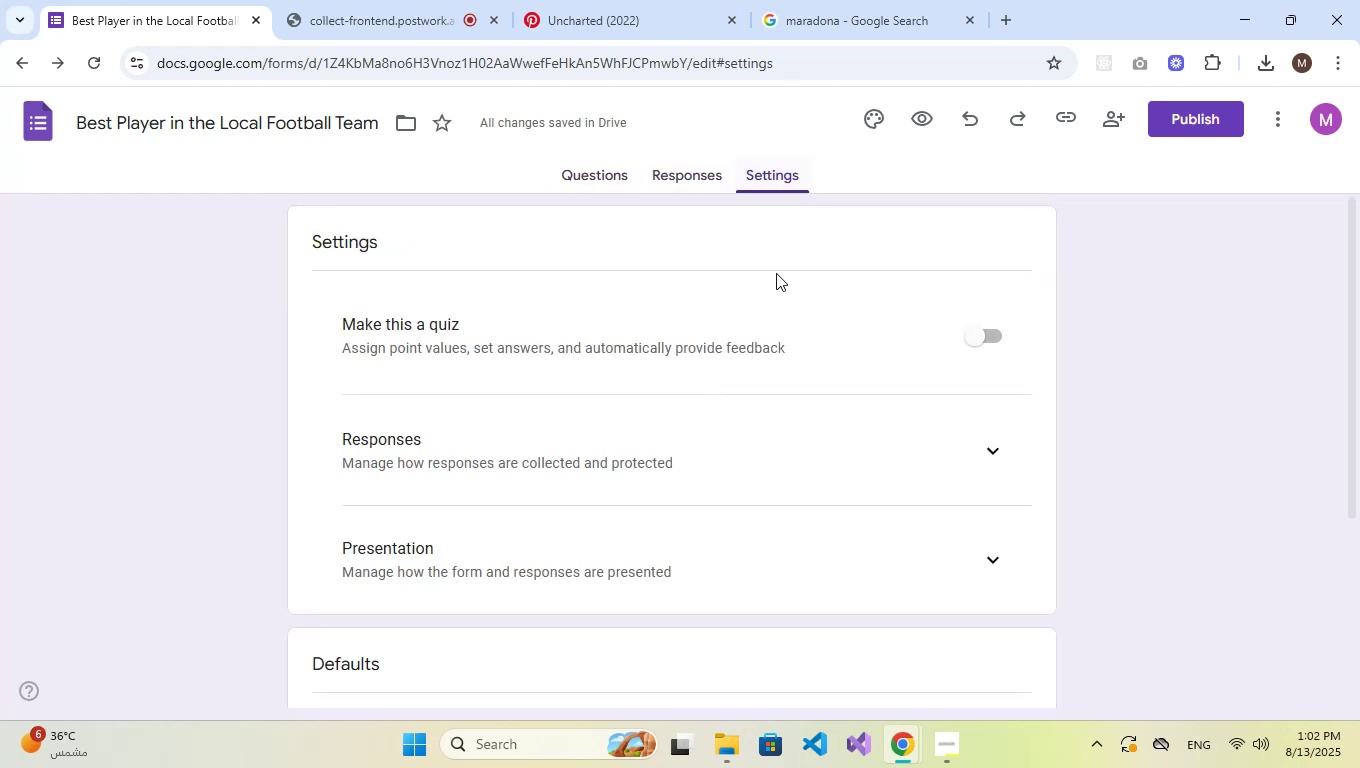 
scroll: coordinate [807, 501], scroll_direction: down, amount: 2.0
 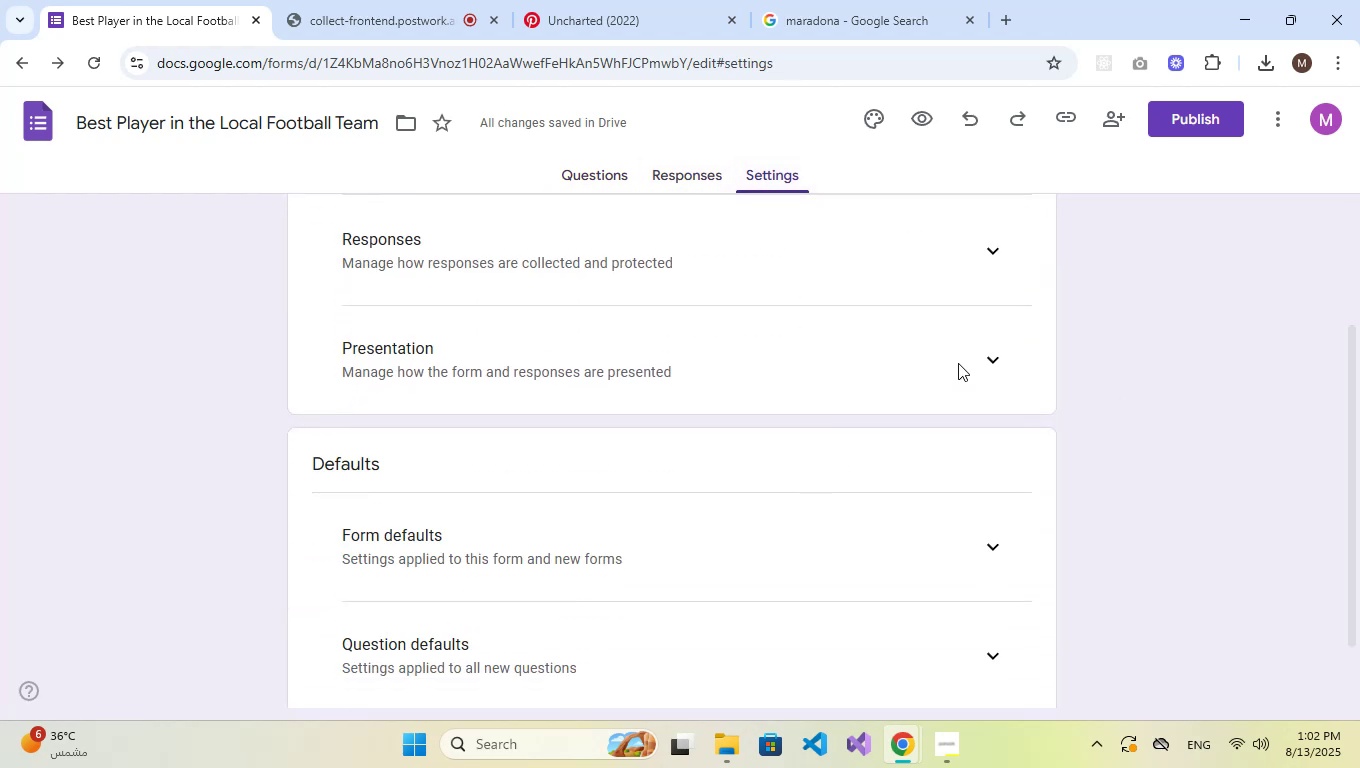 
double_click([984, 364])
 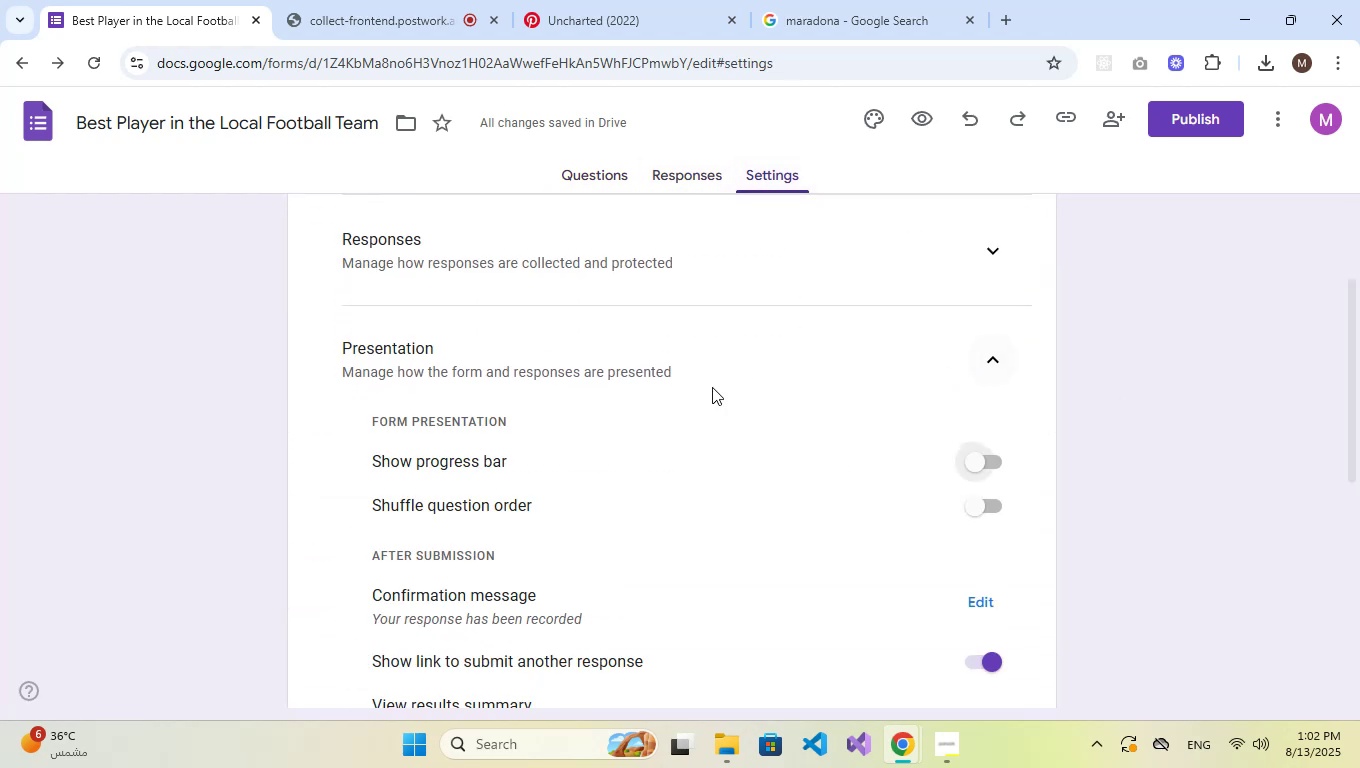 
scroll: coordinate [614, 429], scroll_direction: down, amount: 2.0
 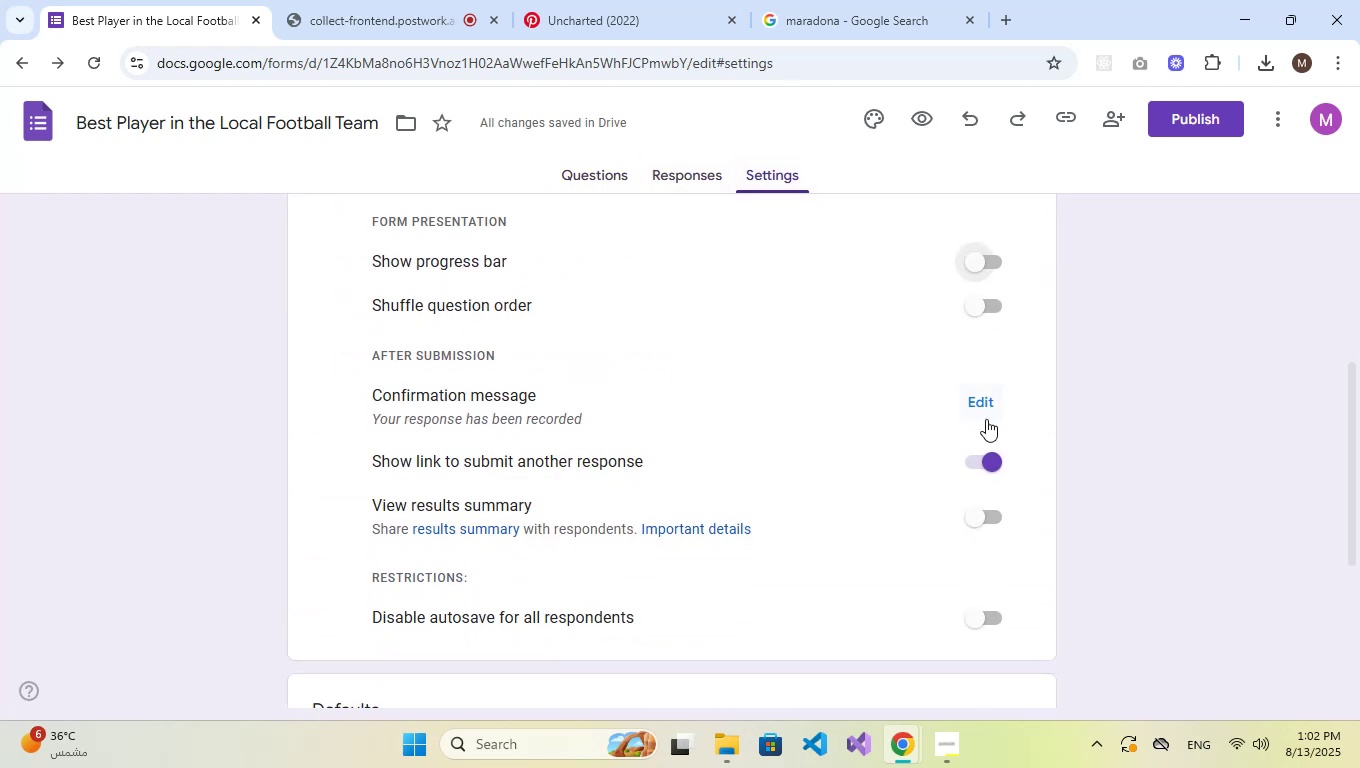 
left_click([996, 406])
 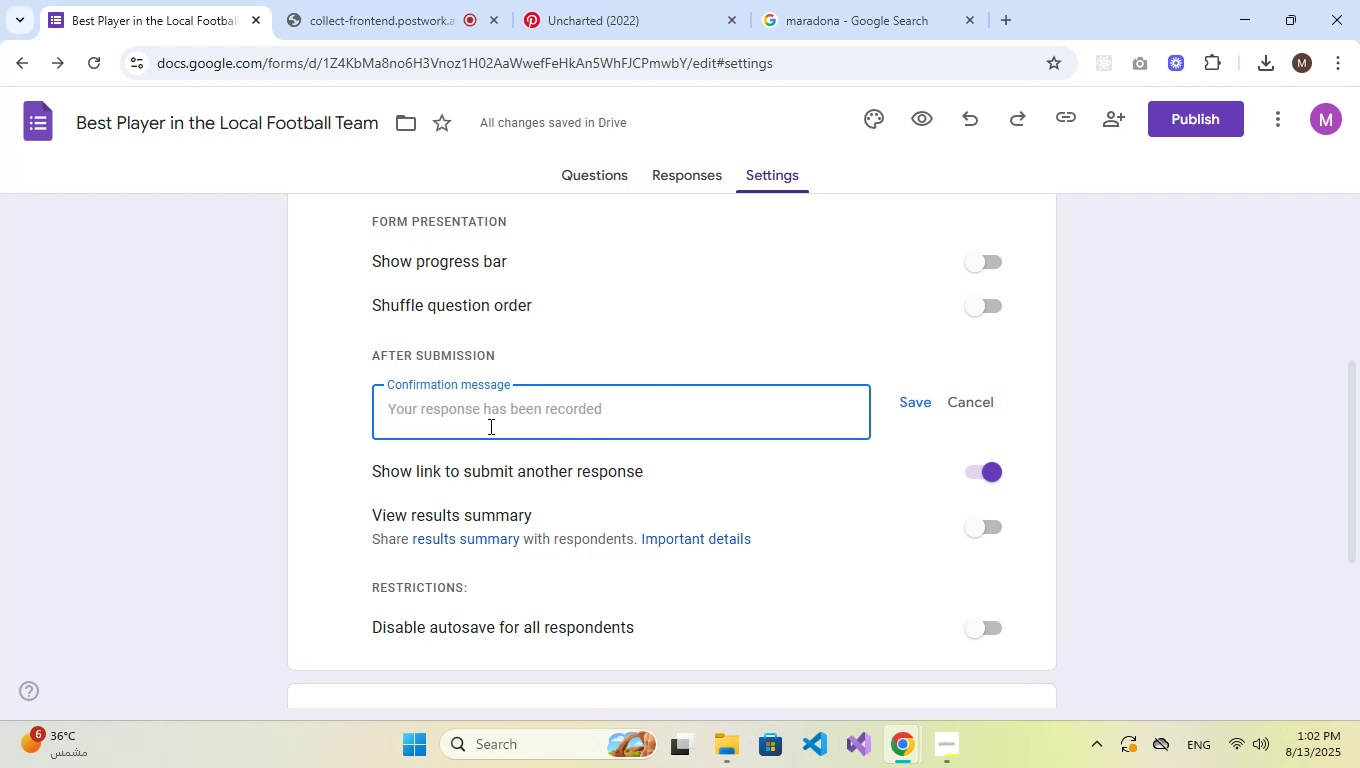 
wait(5.69)
 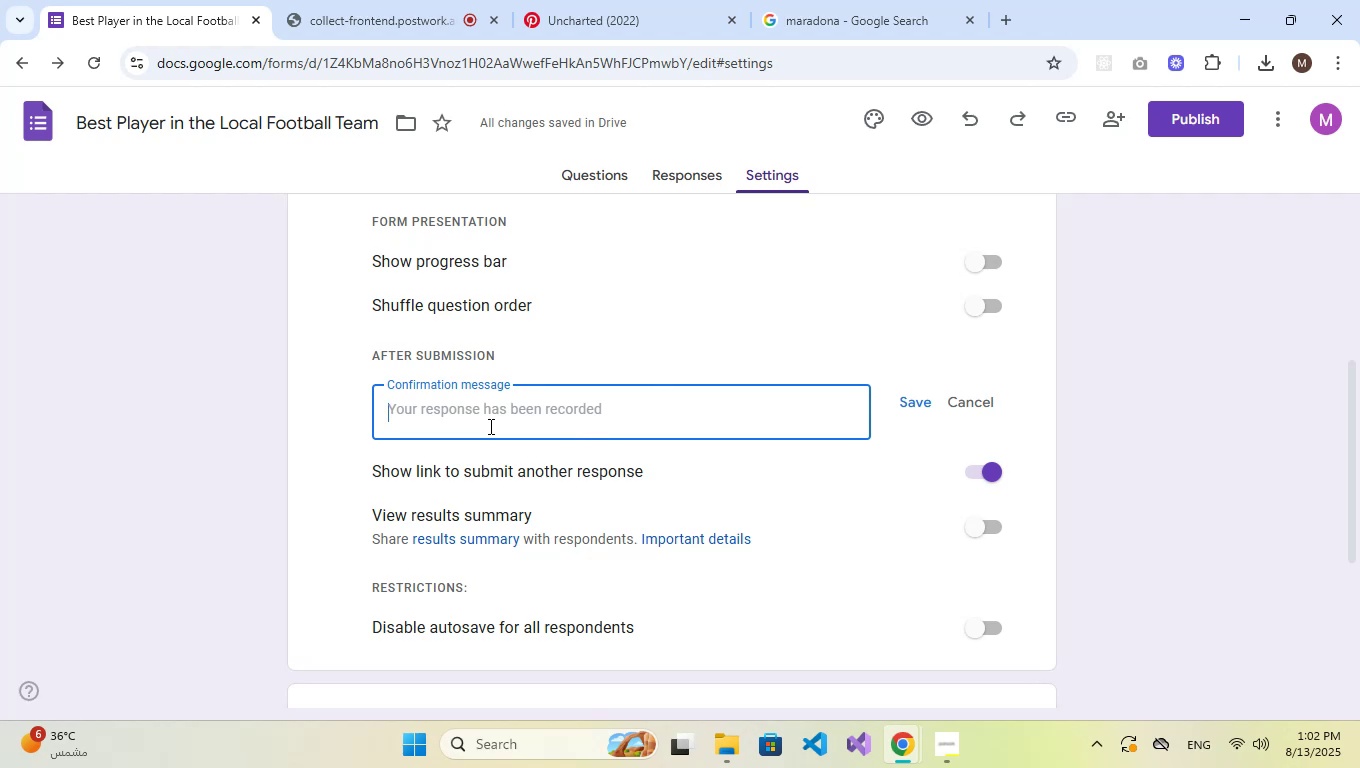 
type(Thanm)
key(Backspace)
key(Backspace)
type(nks for voting!)
 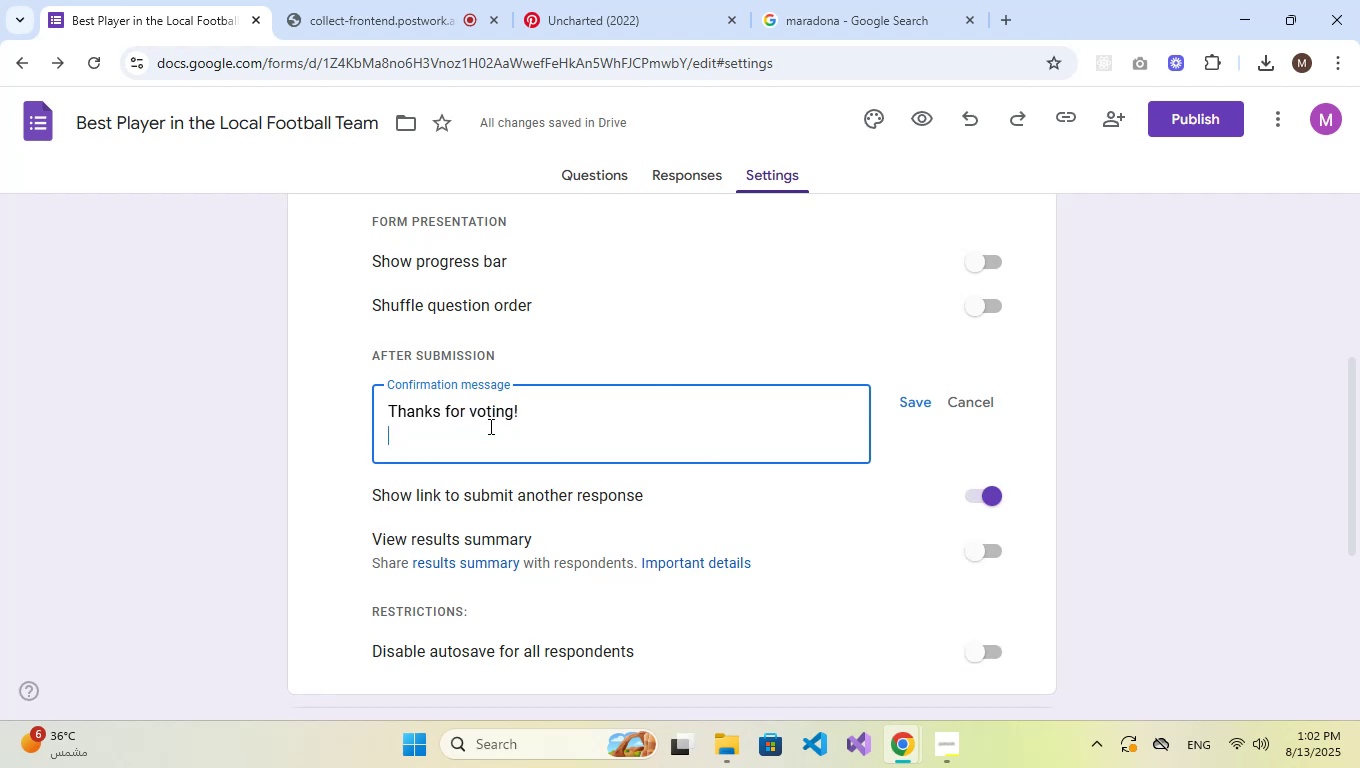 
 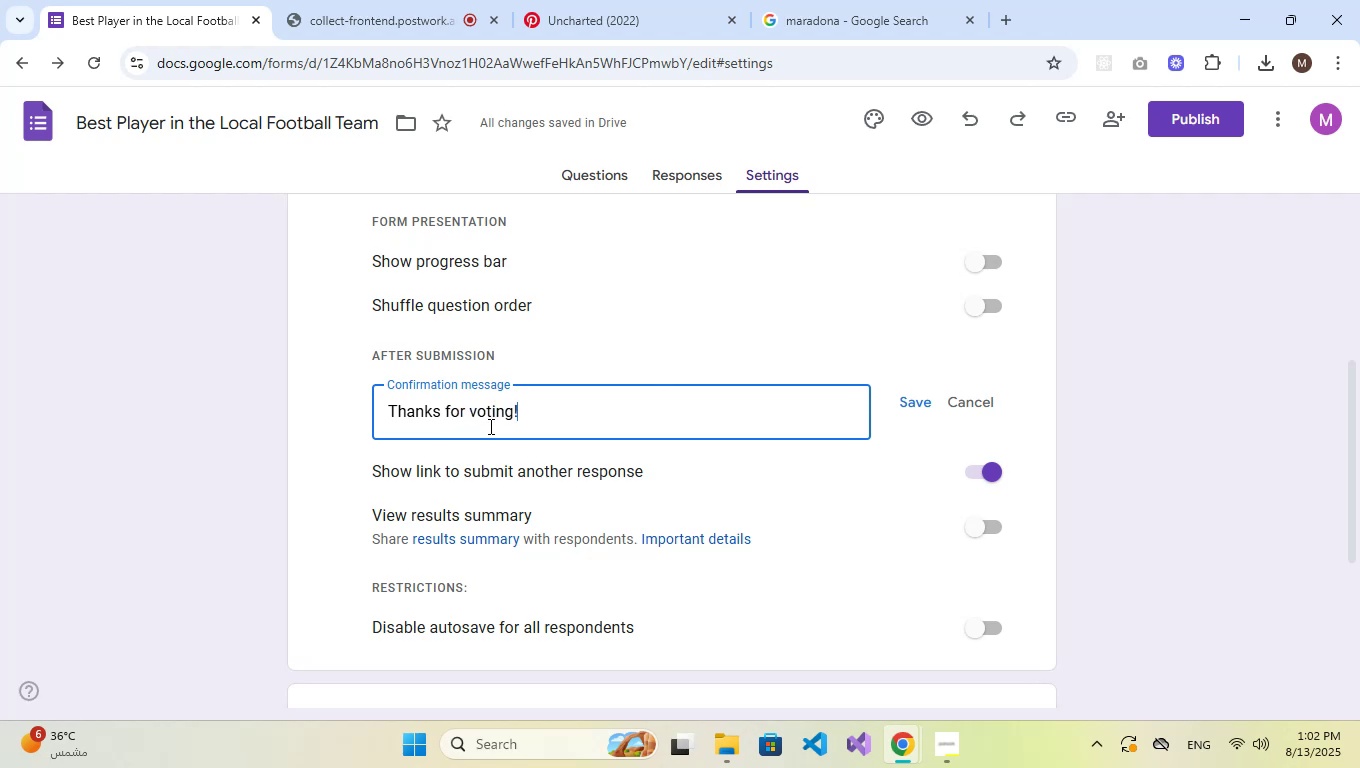 
key(Shift+Enter)
 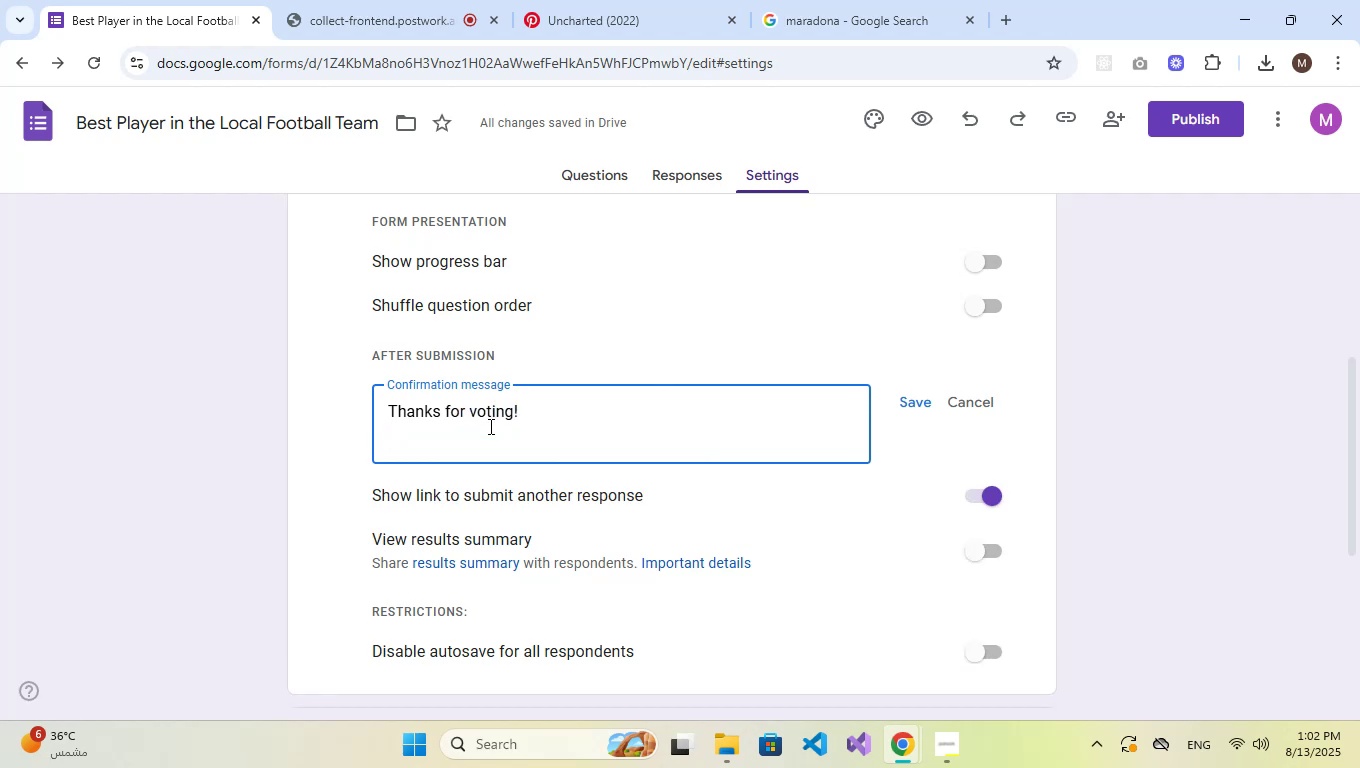 
type(We'll reveal the winner at the end of the season.)
 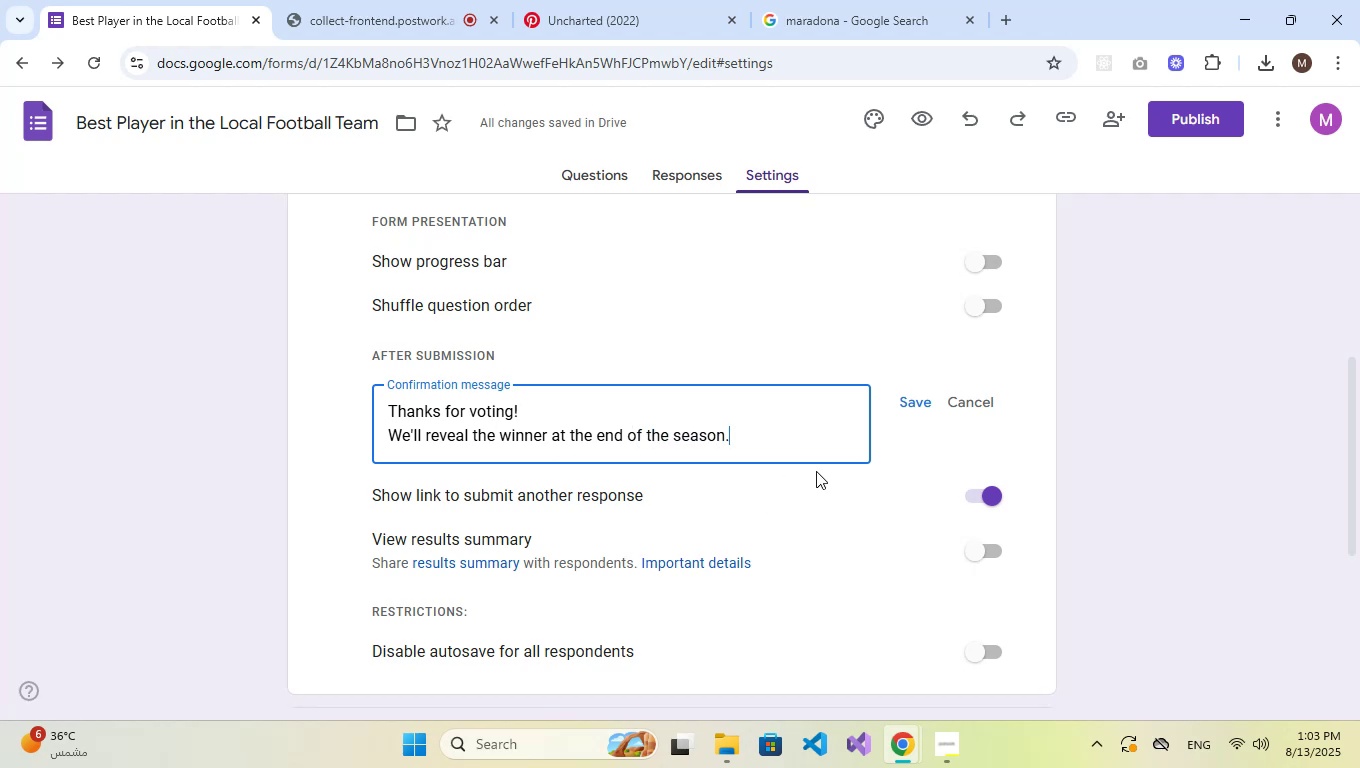 
left_click([902, 413])
 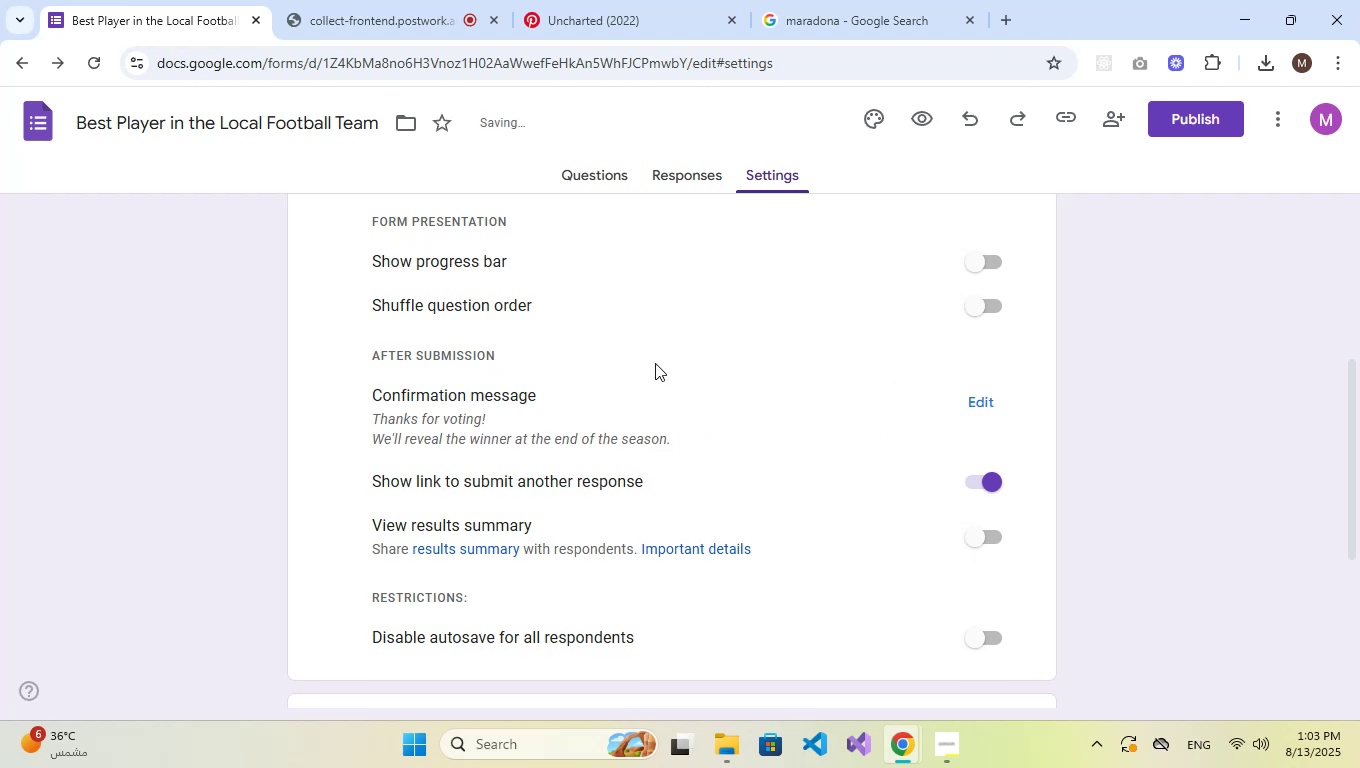 
left_click([605, 171])
 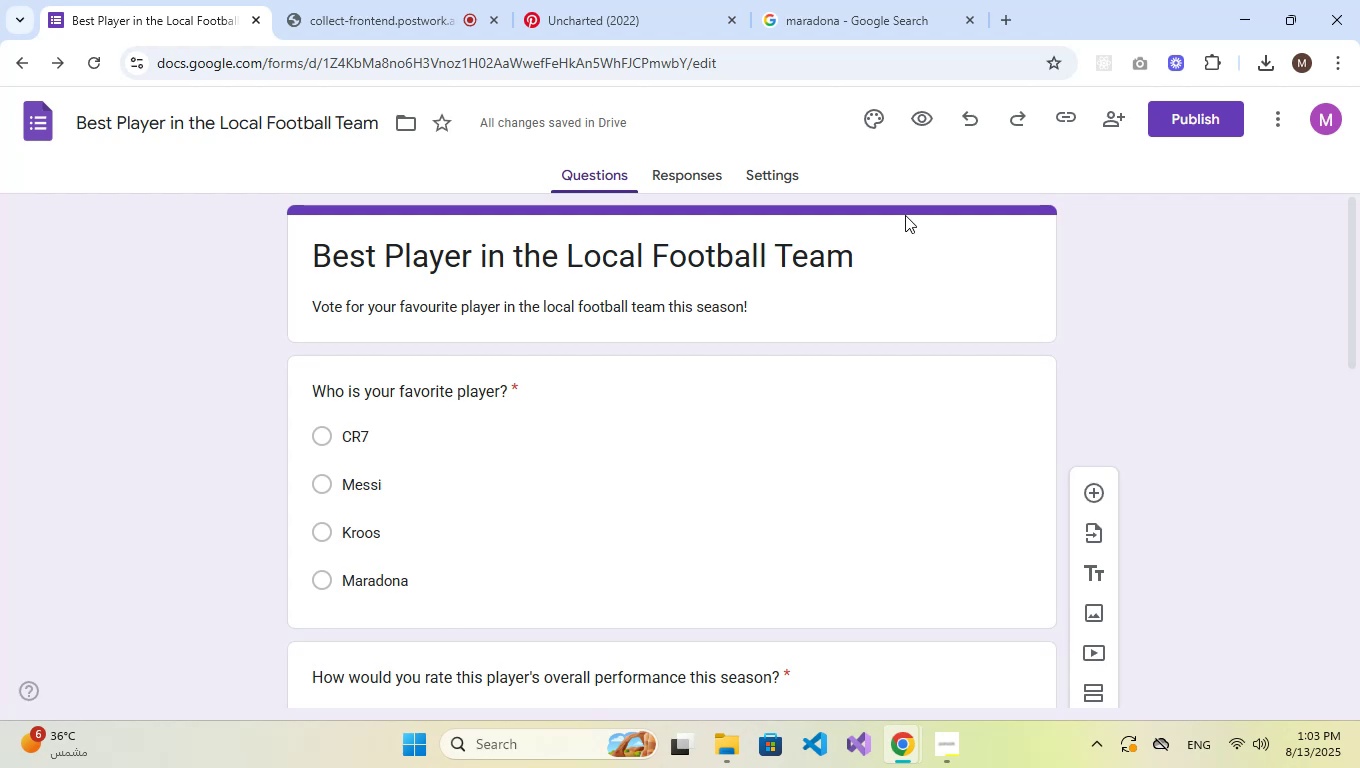 
left_click([868, 111])
 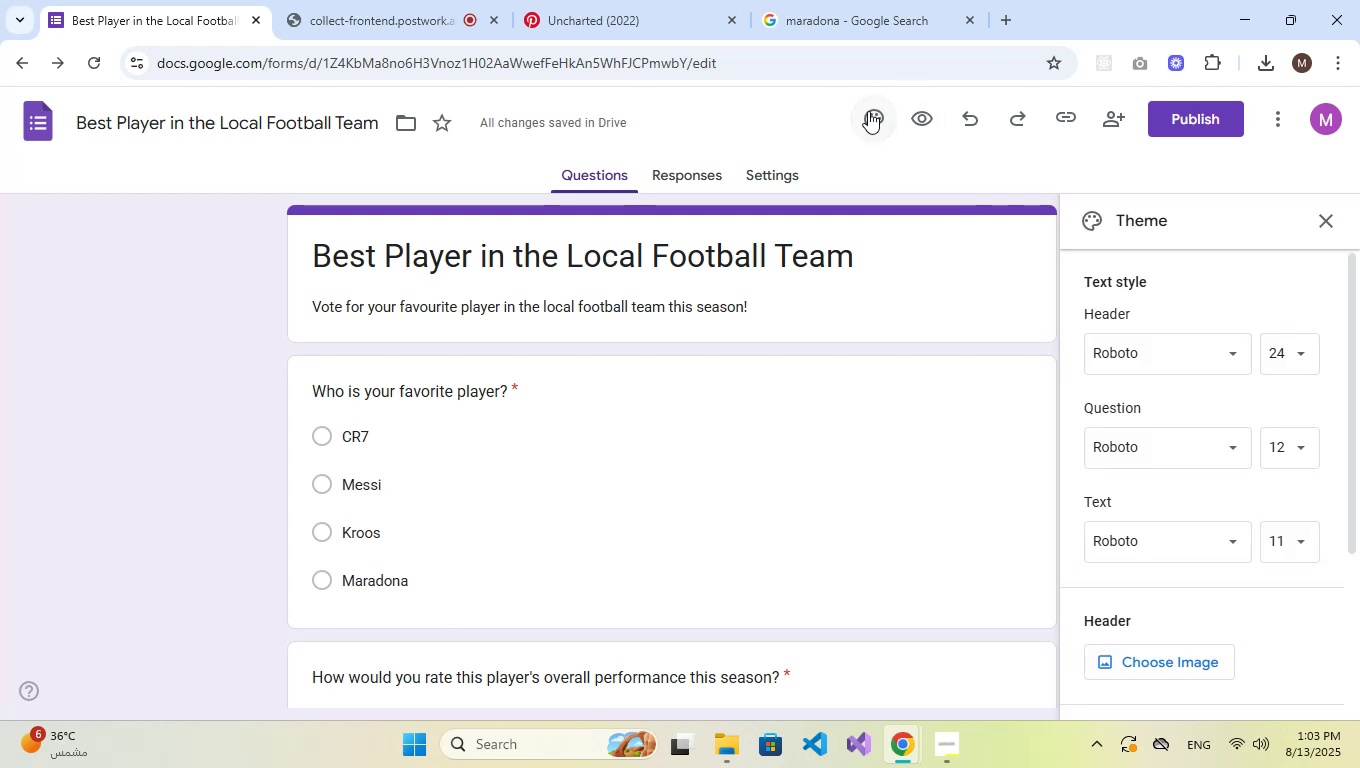 
wait(10.26)
 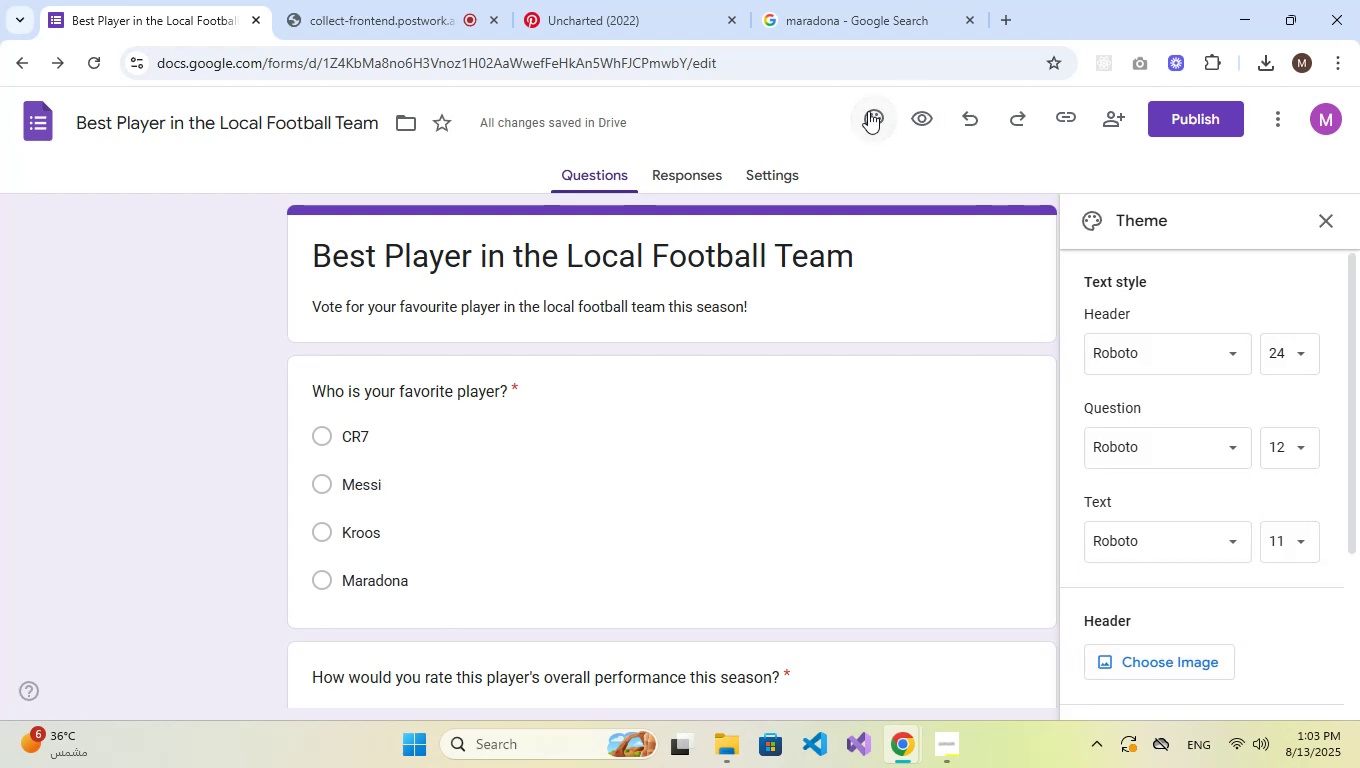 
scroll: coordinate [1144, 318], scroll_direction: down, amount: 4.0
 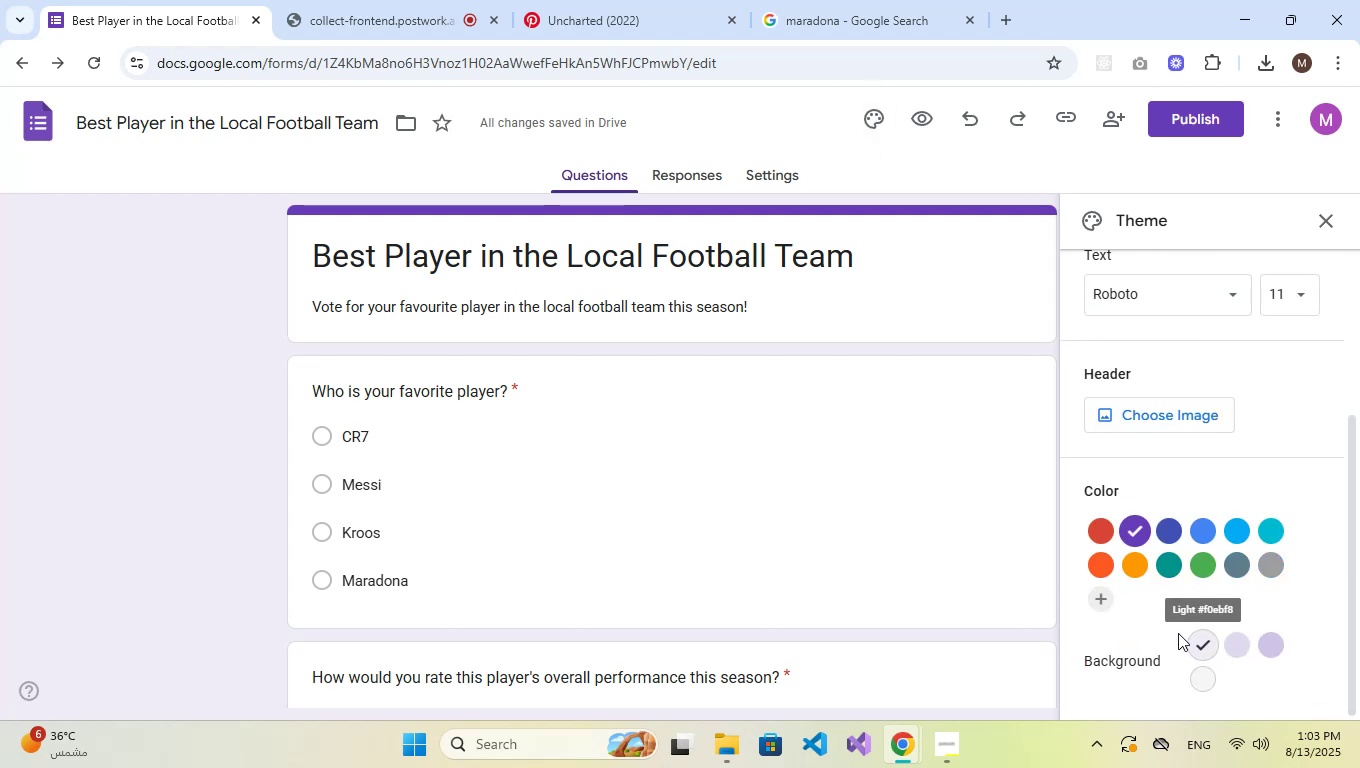 
left_click([1096, 589])
 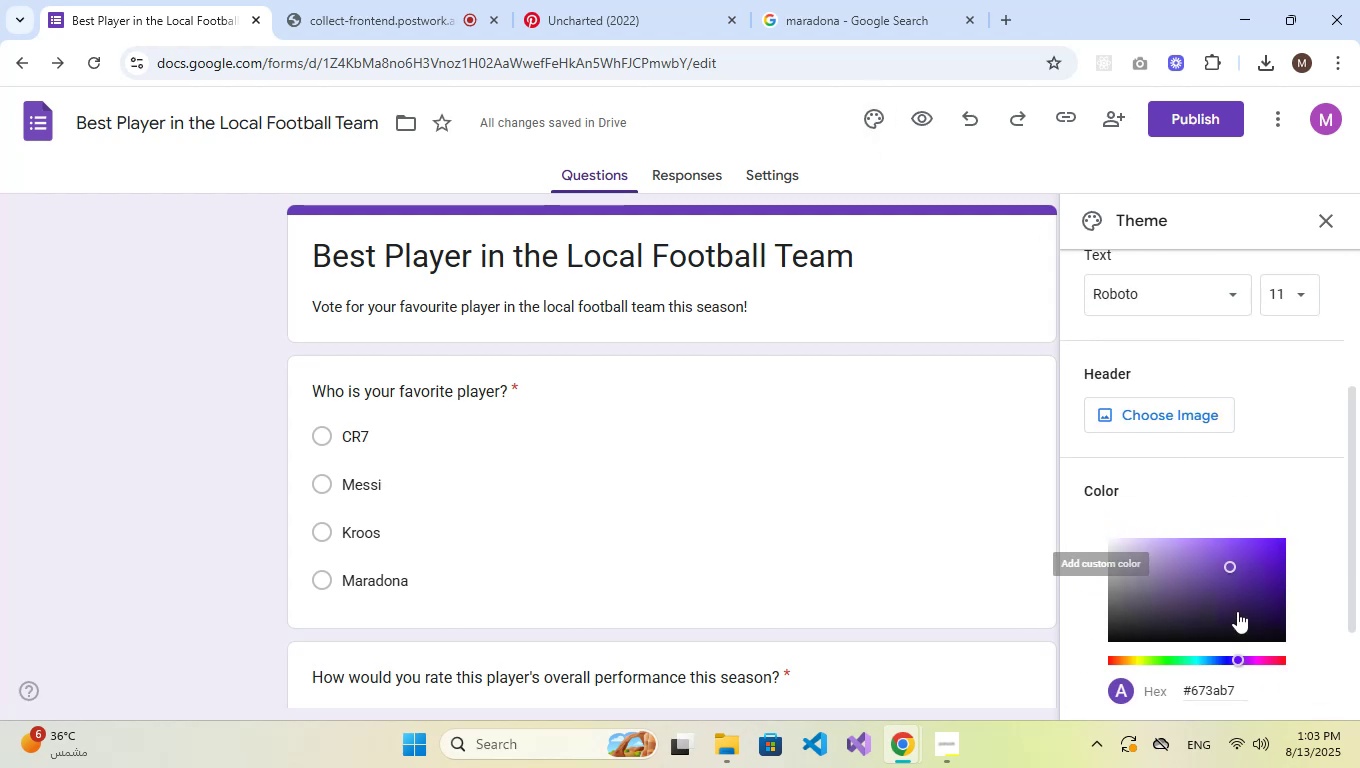 
scroll: coordinate [1257, 616], scroll_direction: down, amount: 2.0
 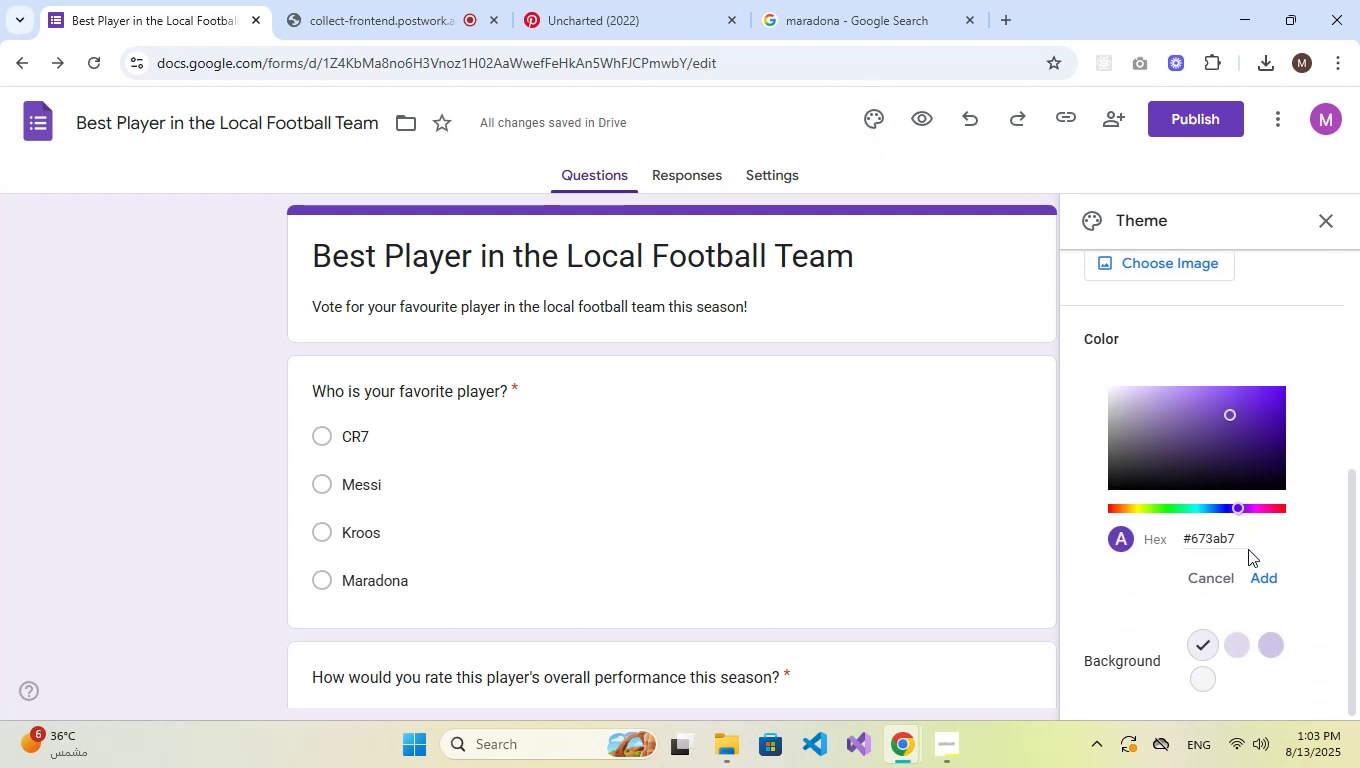 
left_click_drag(start_coordinate=[1246, 540], to_coordinate=[1191, 543])
 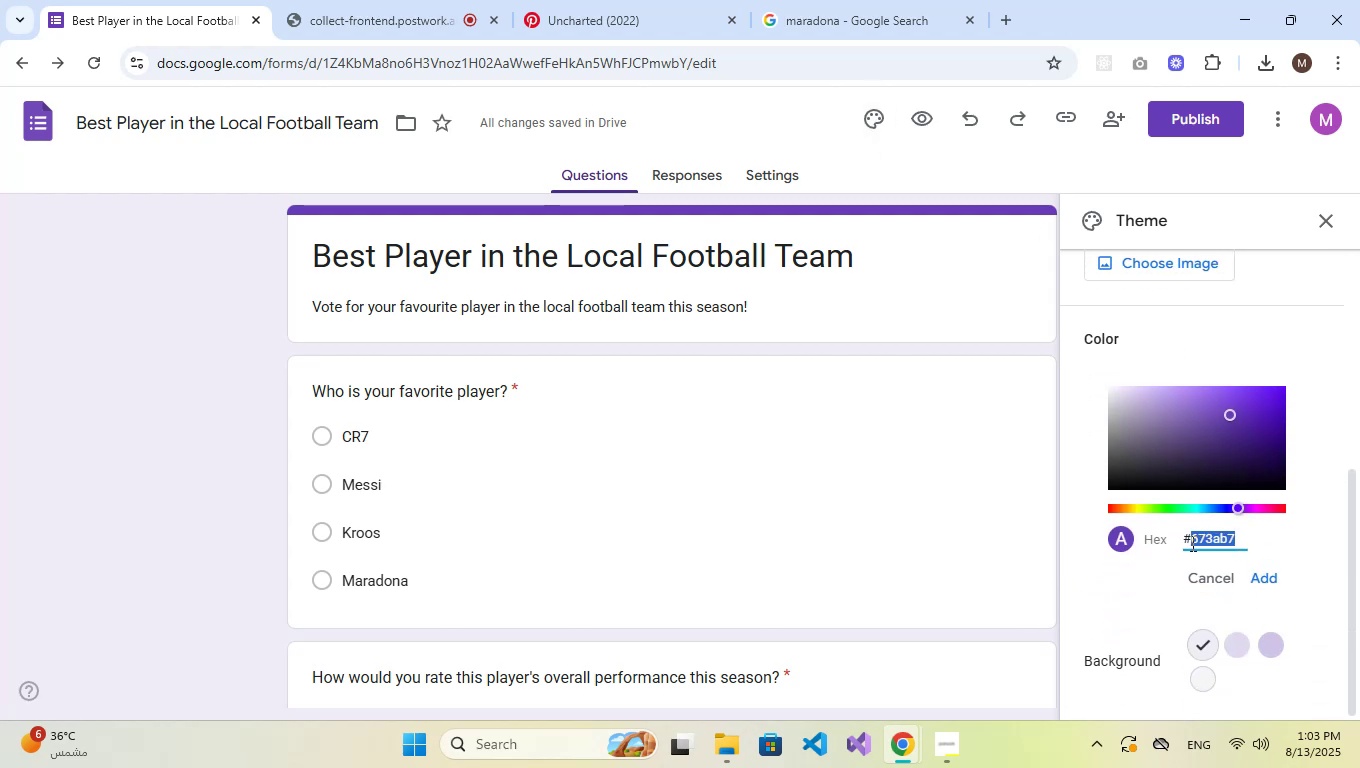 
key(Numpad1)
 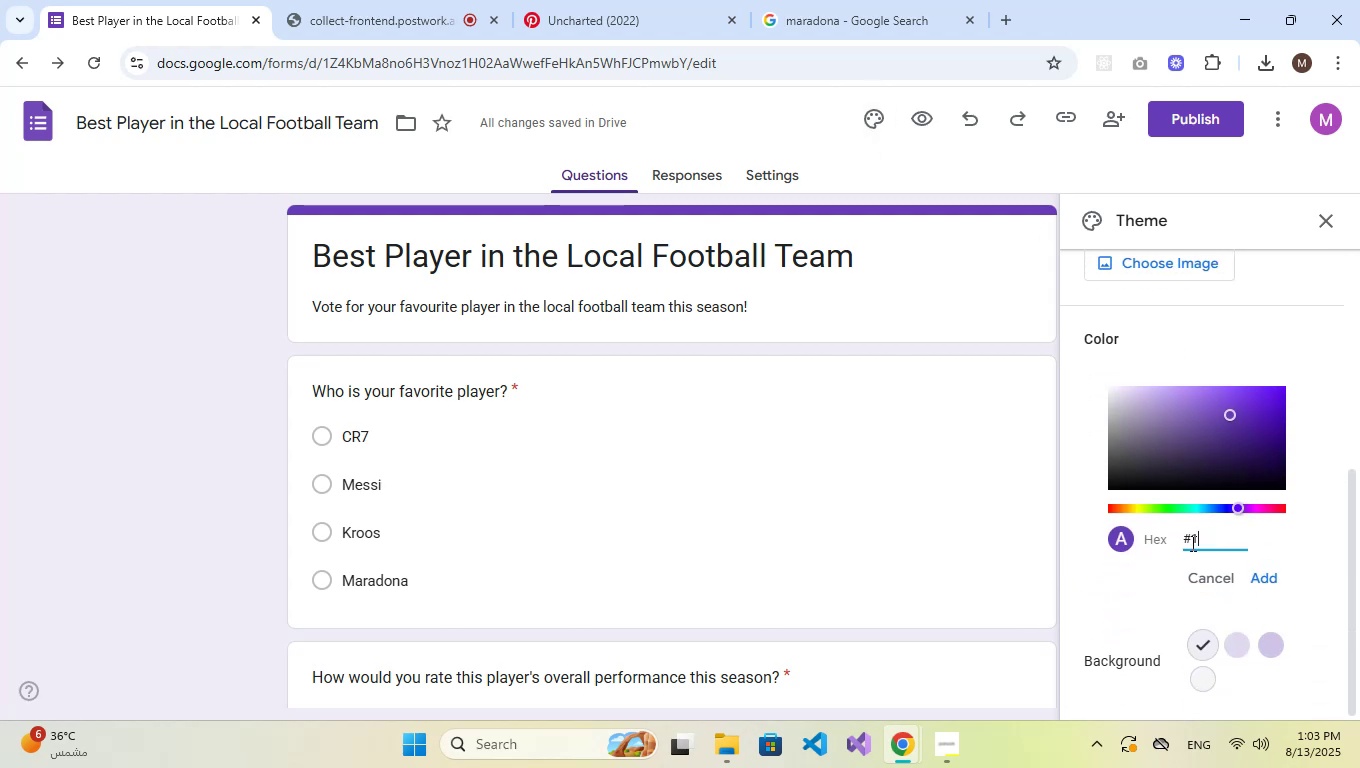 
key(CapsLock)
 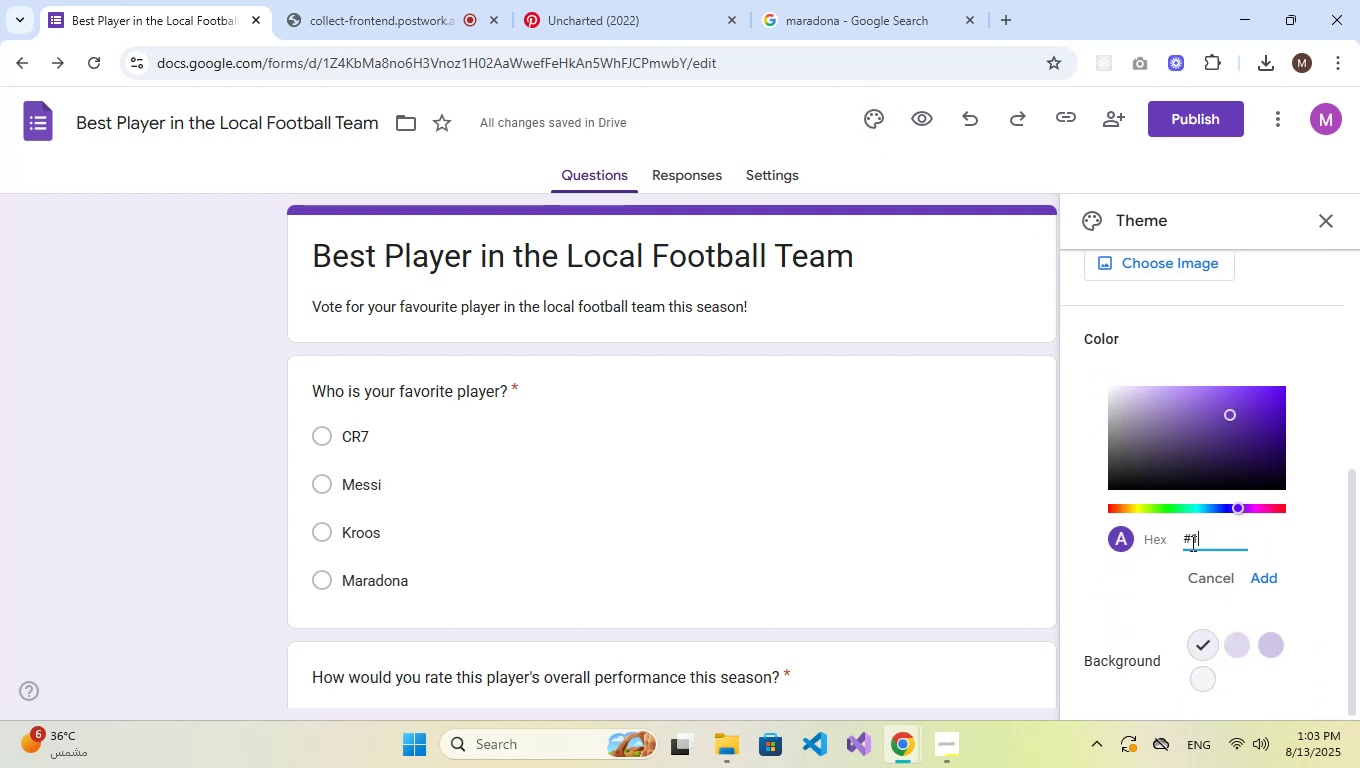 
key(E)
 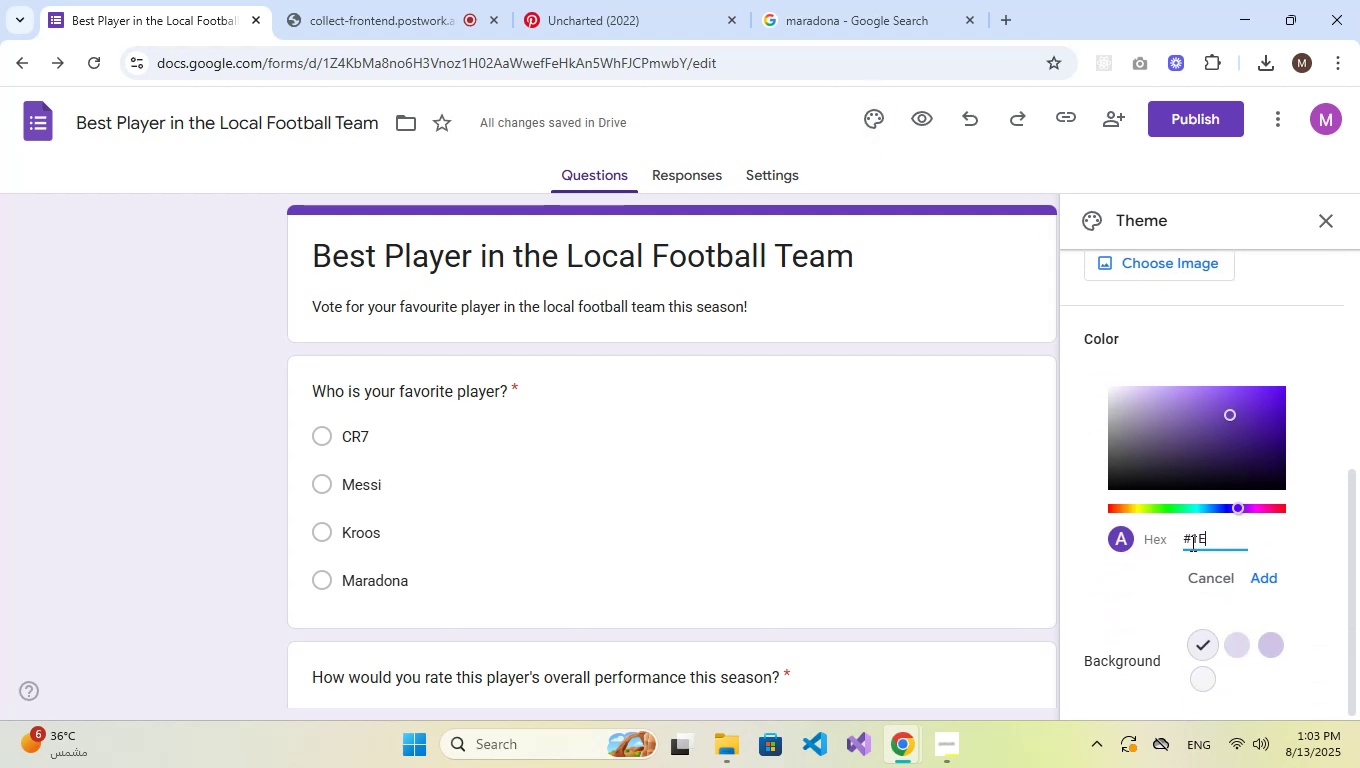 
key(CapsLock)
 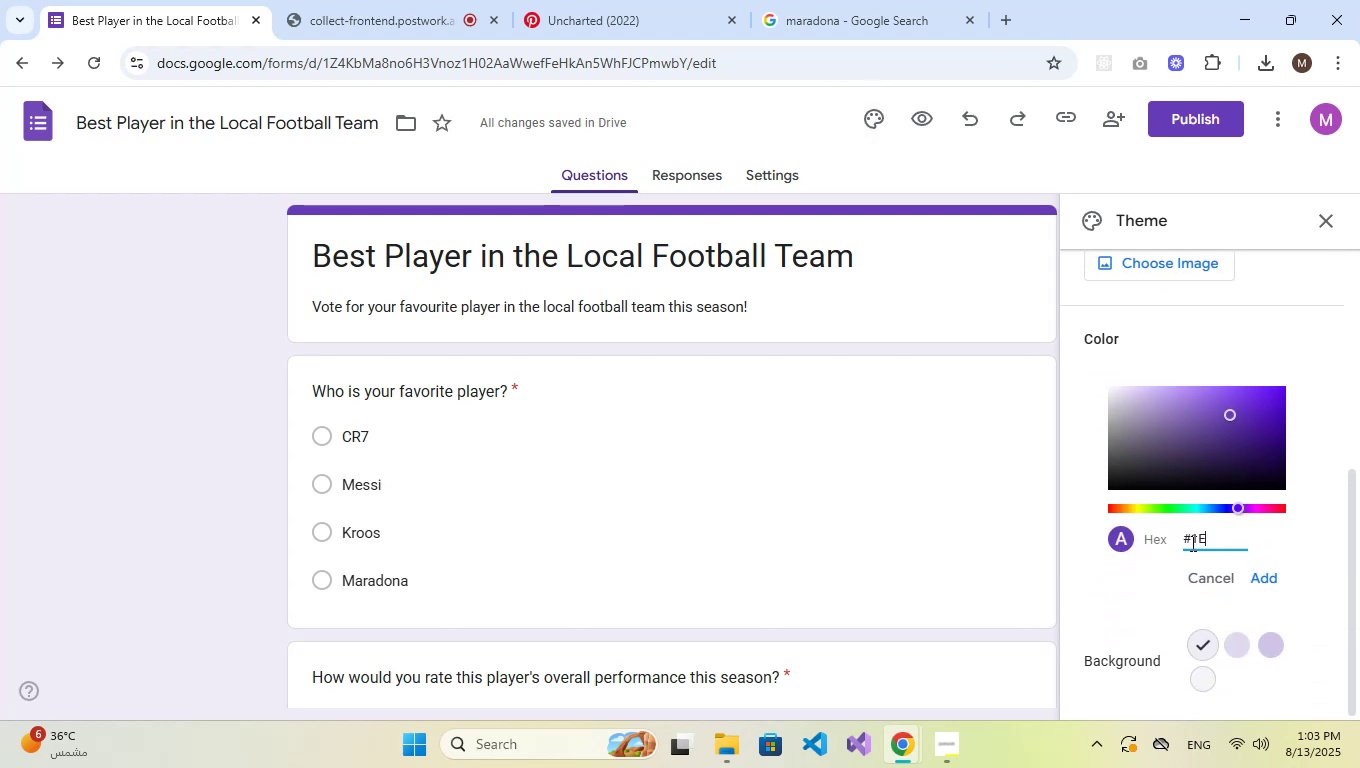 
key(Numpad9)
 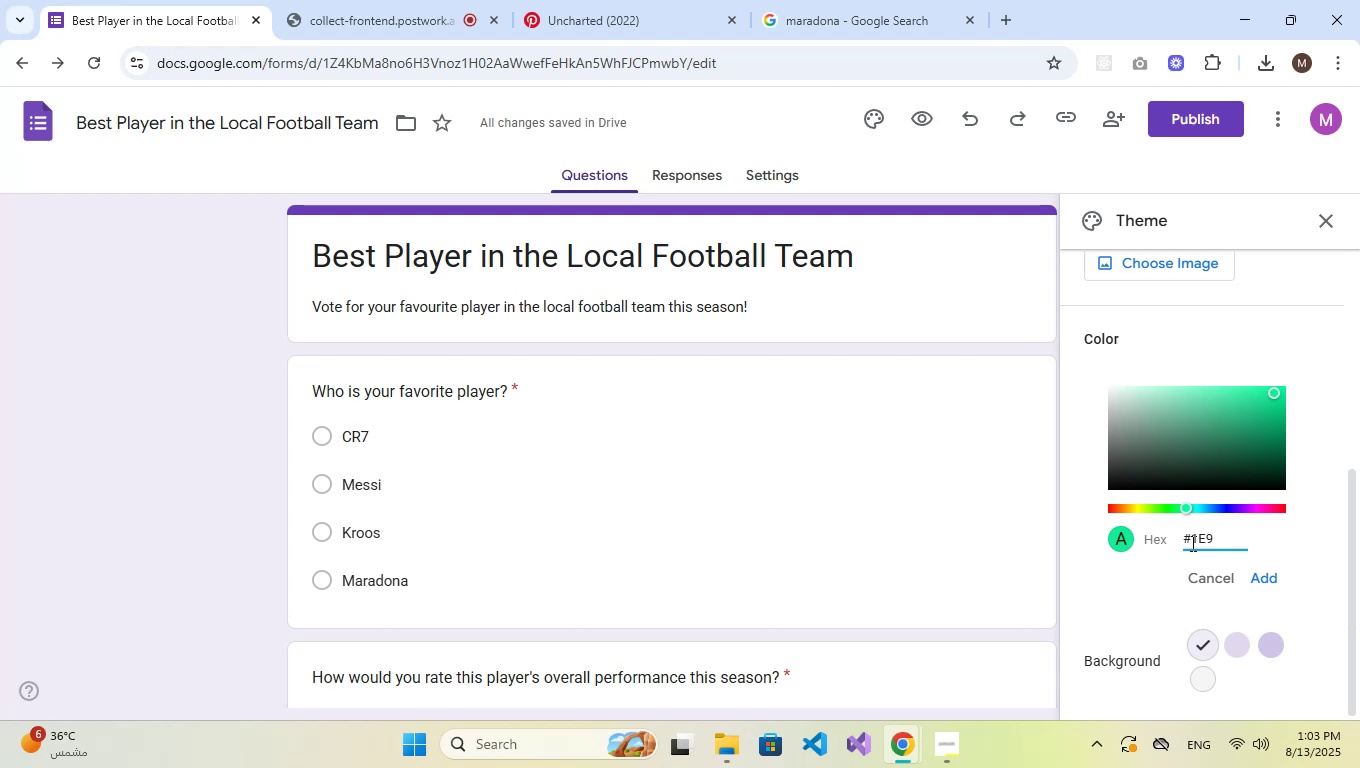 
key(Backspace)
 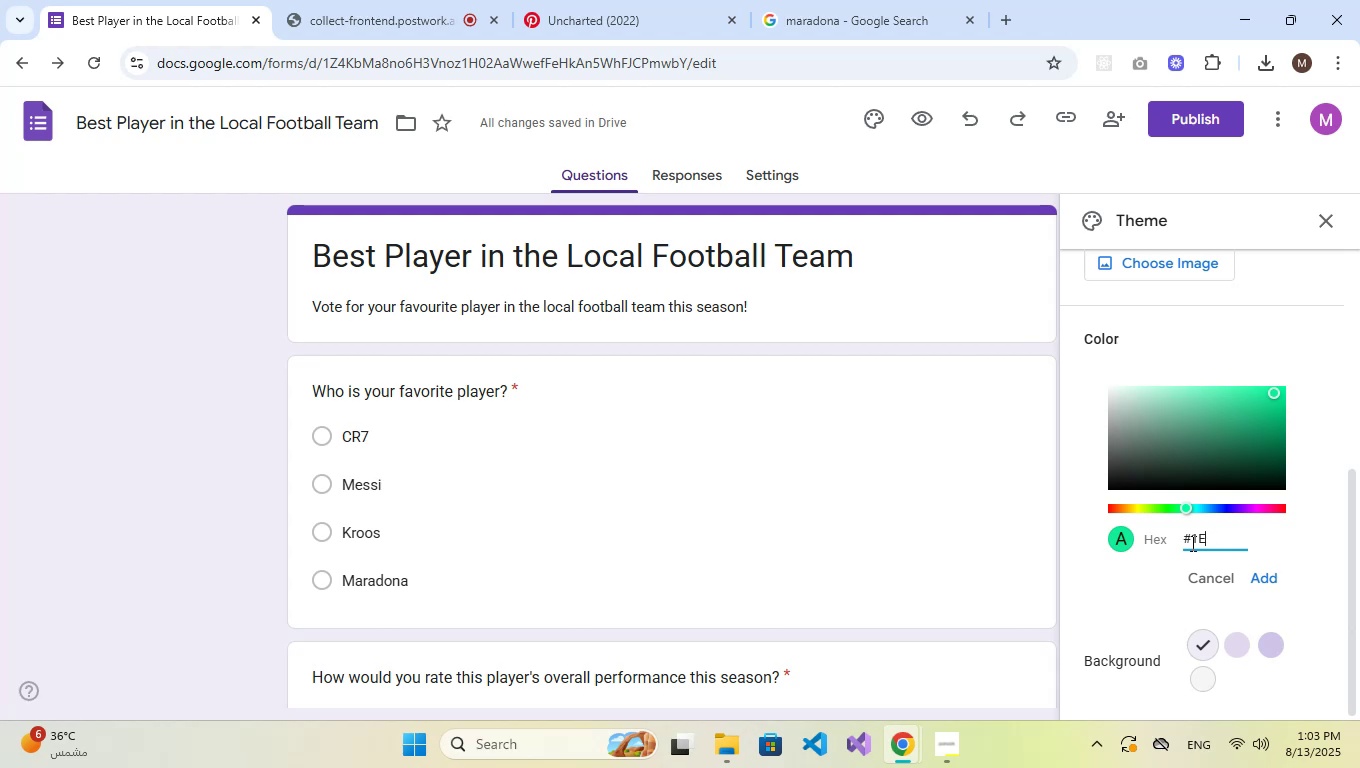 
key(Numpad8)
 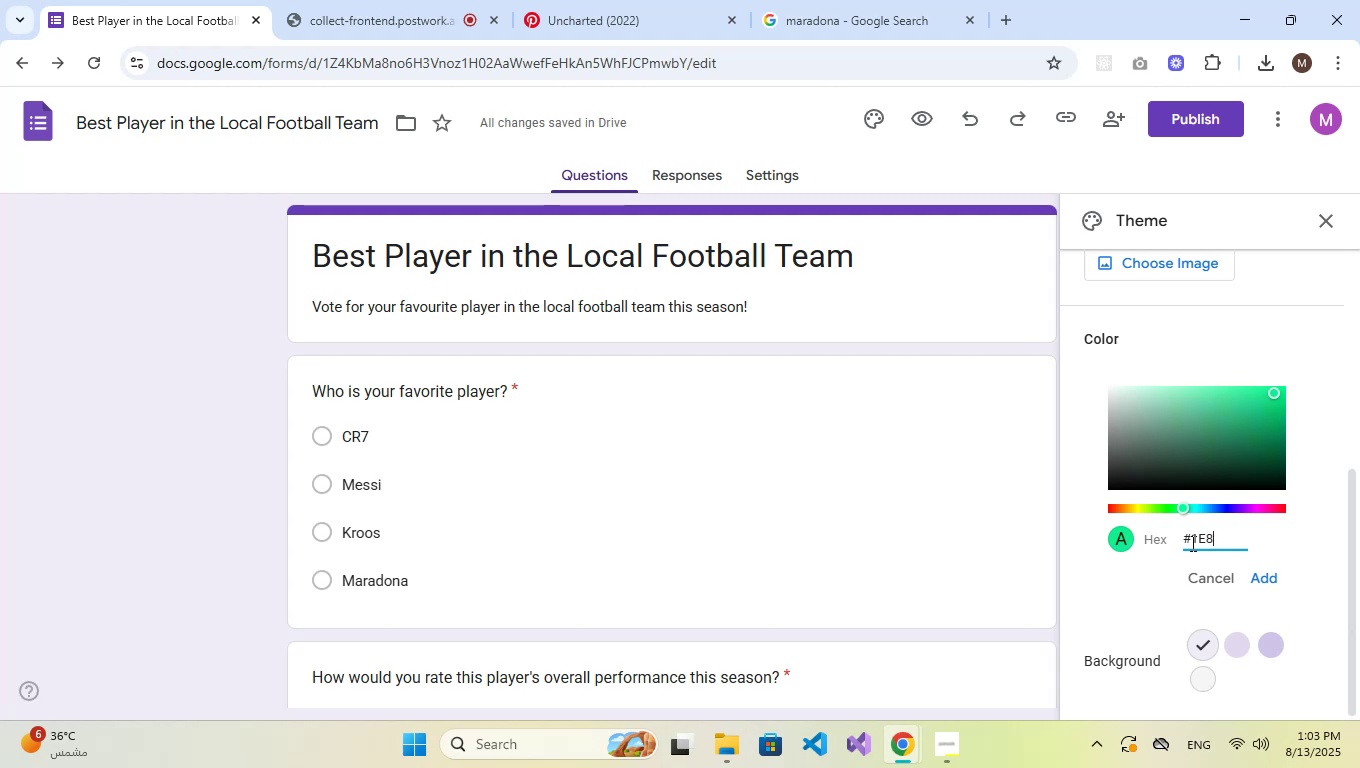 
key(Numpad4)
 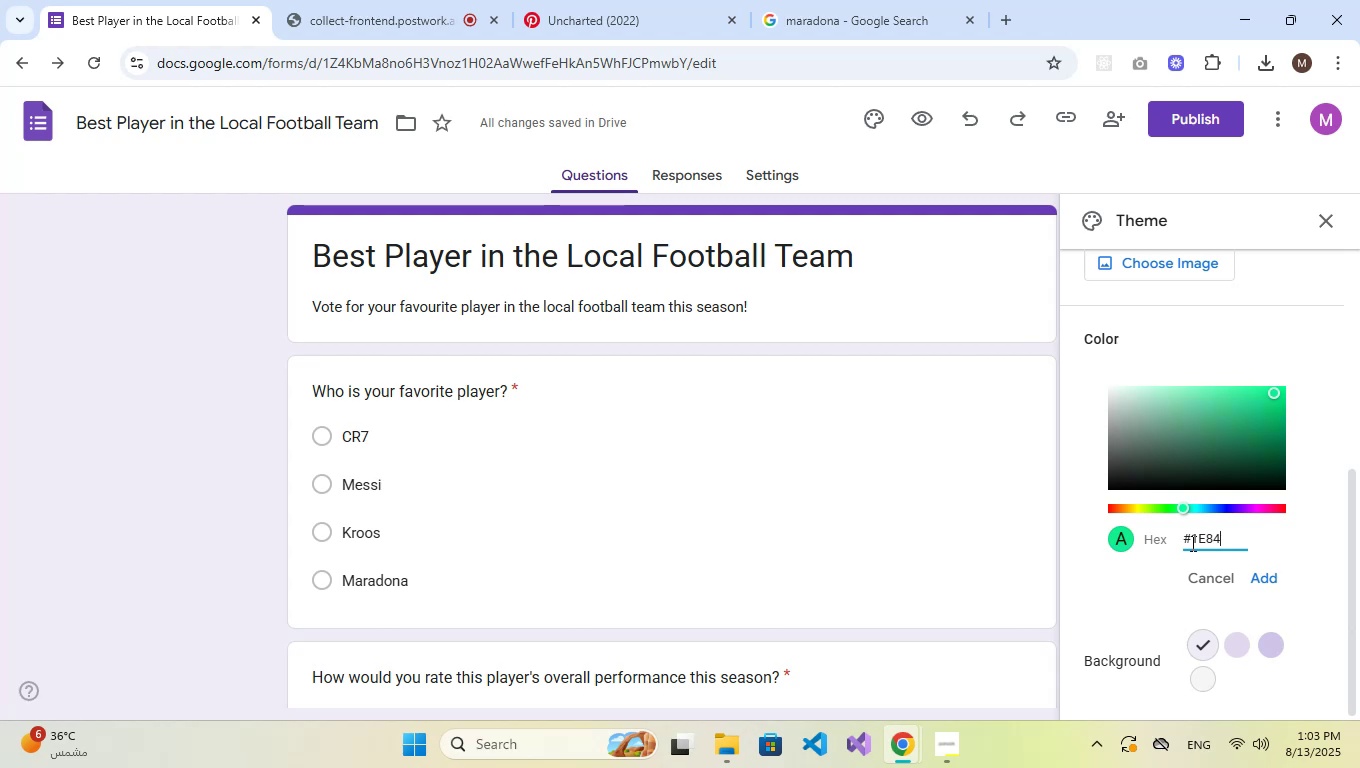 
key(Numpad4)
 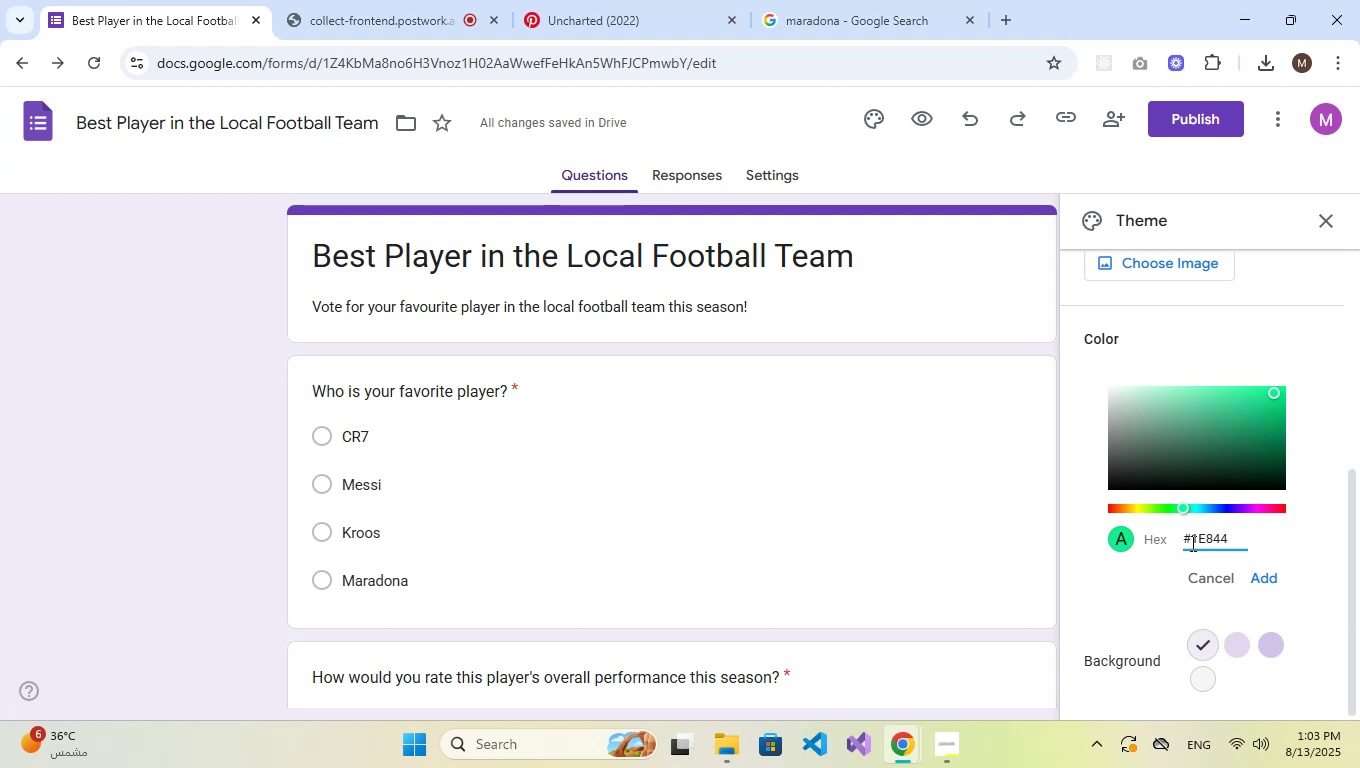 
key(Numpad9)
 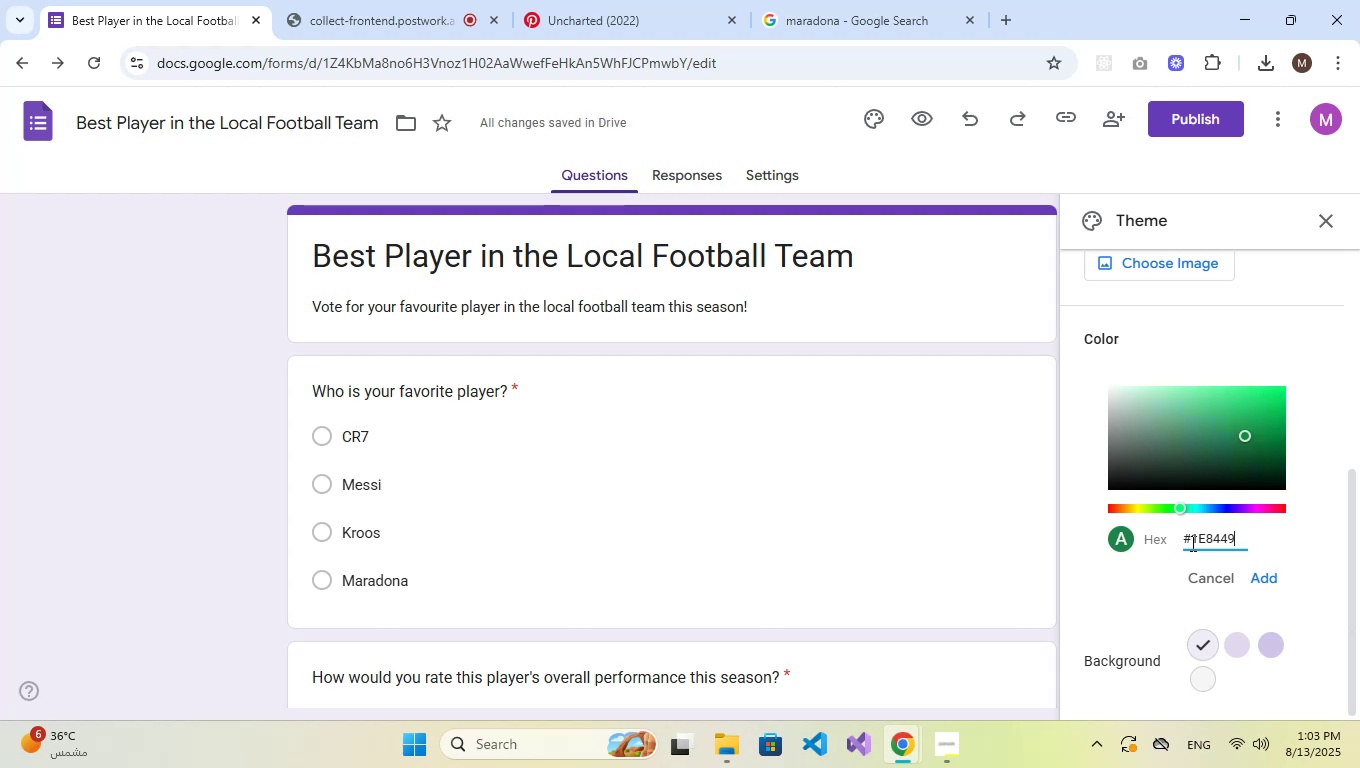 
left_click([1271, 578])
 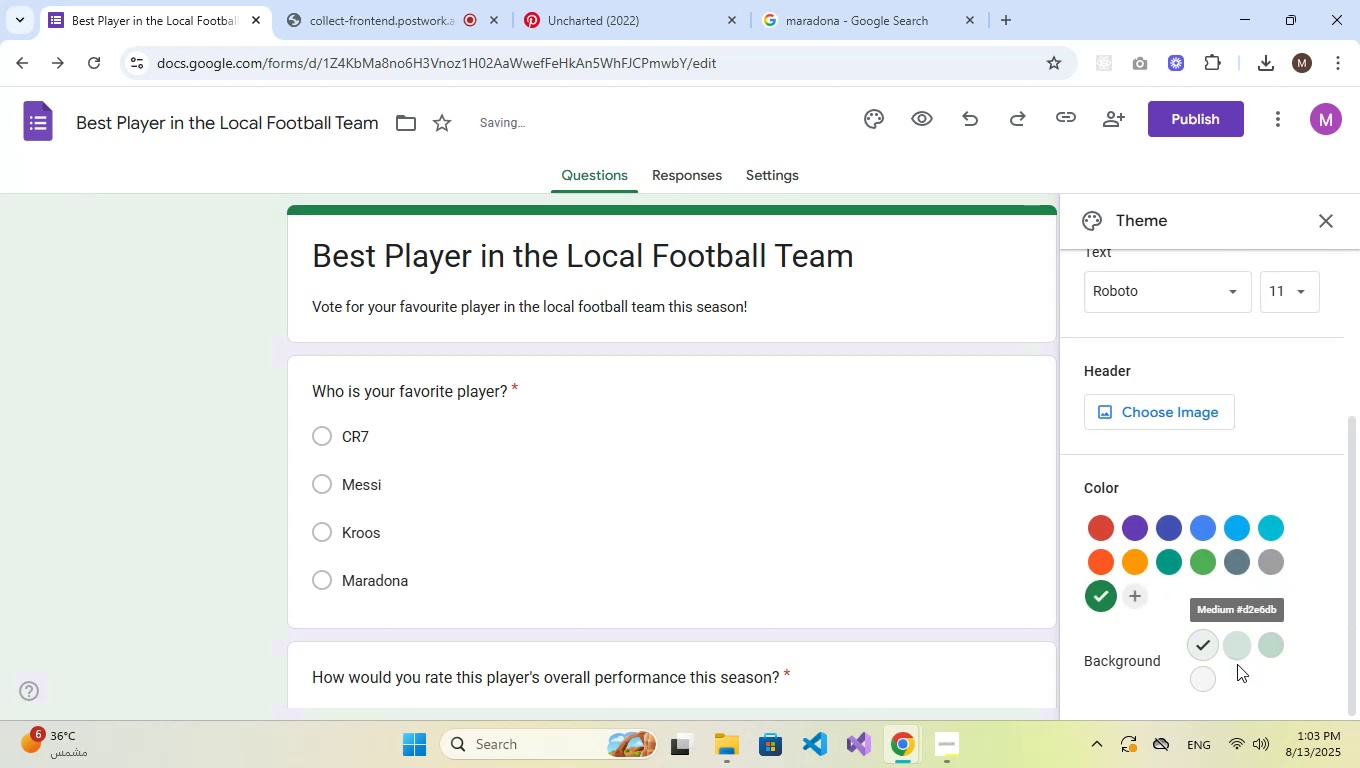 
left_click([1230, 651])
 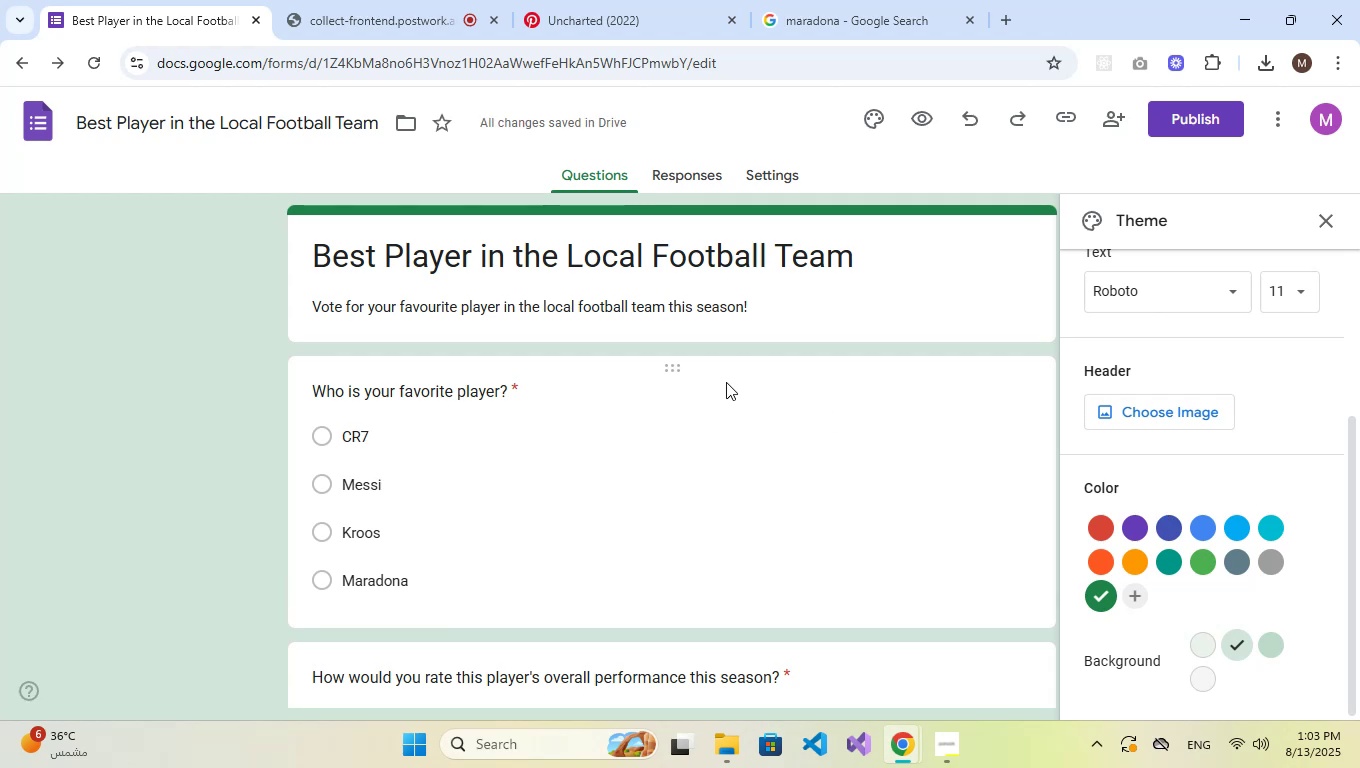 
wait(10.79)
 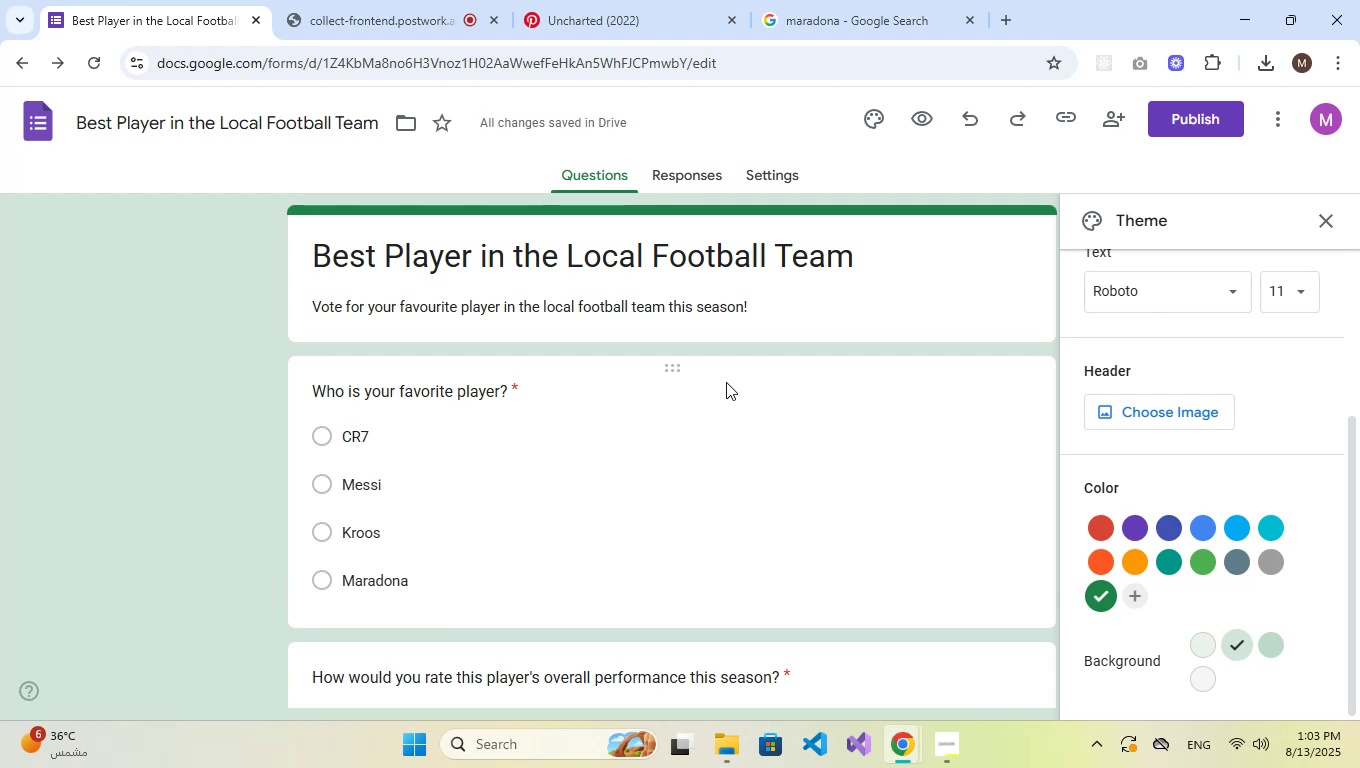 
left_click([972, 21])
 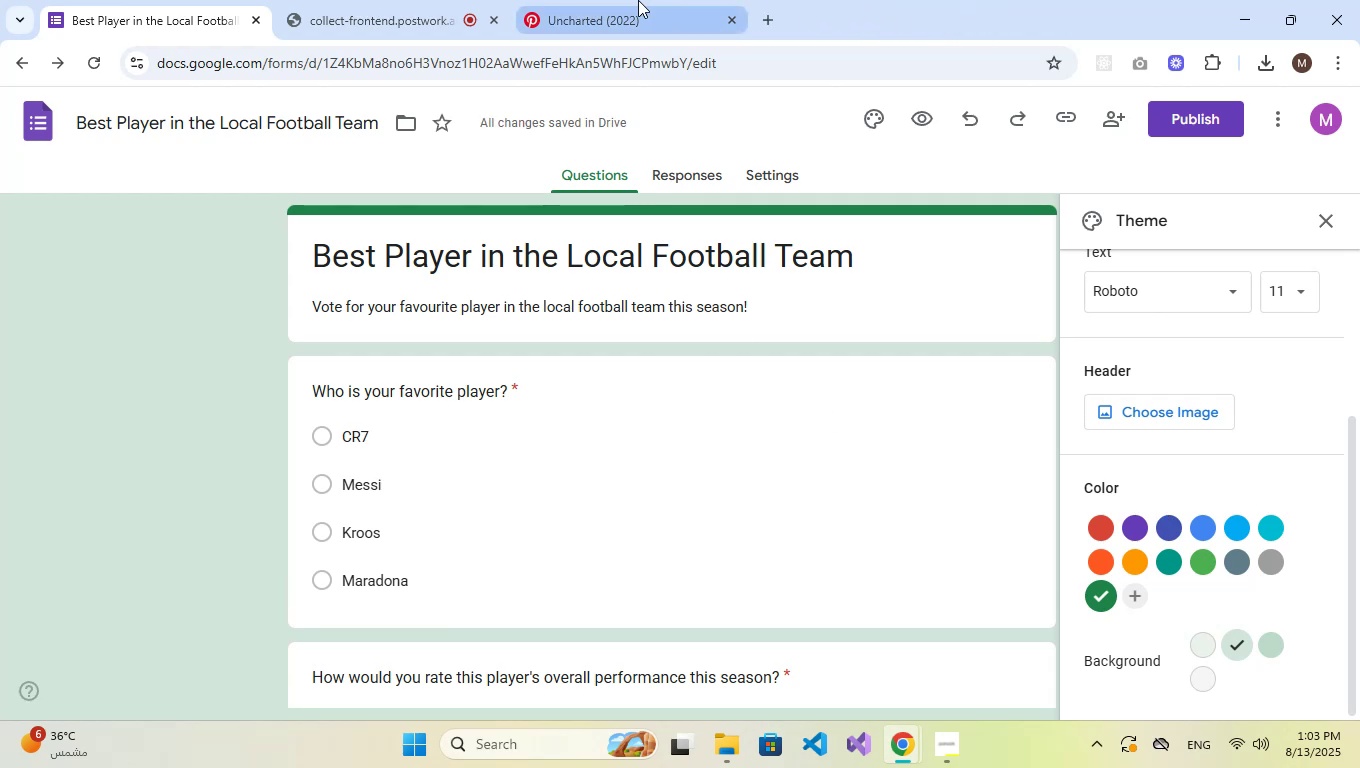 
left_click([638, 0])
 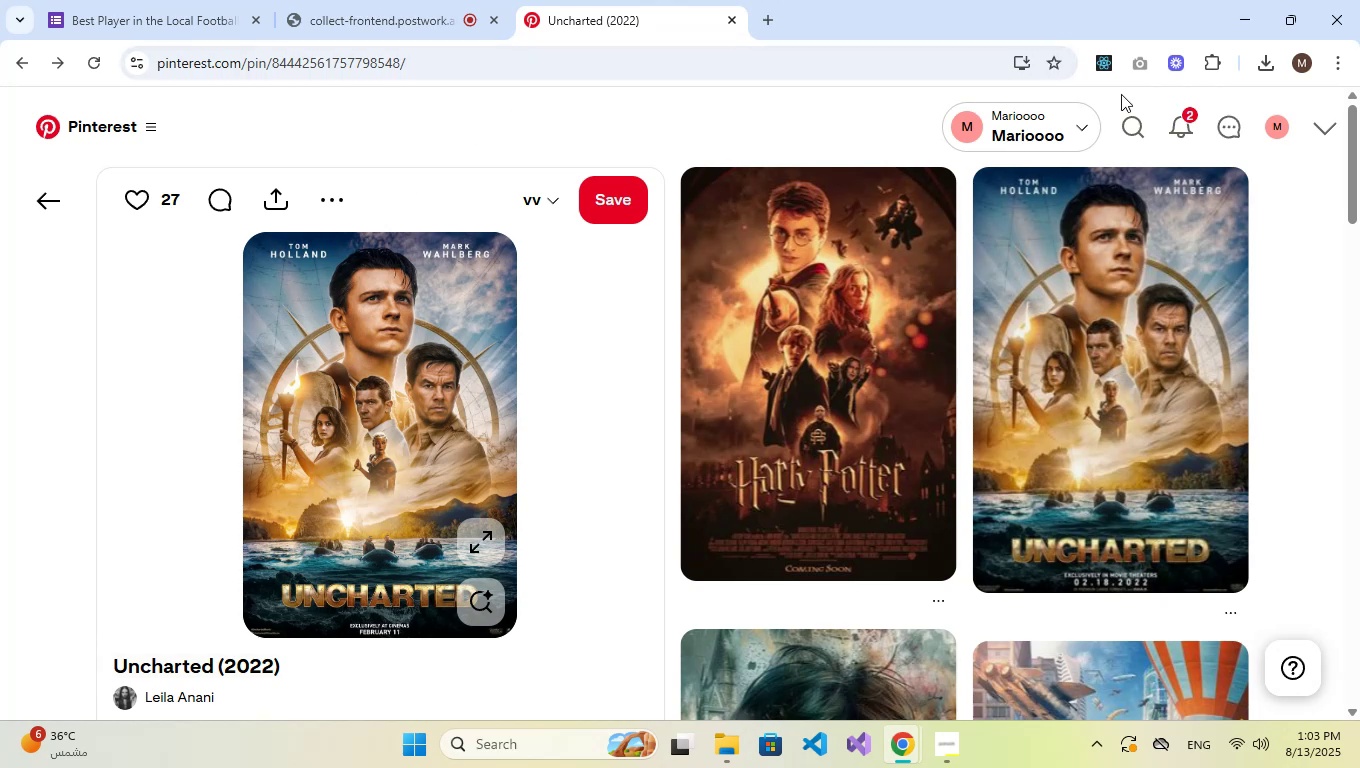 
left_click([1130, 122])
 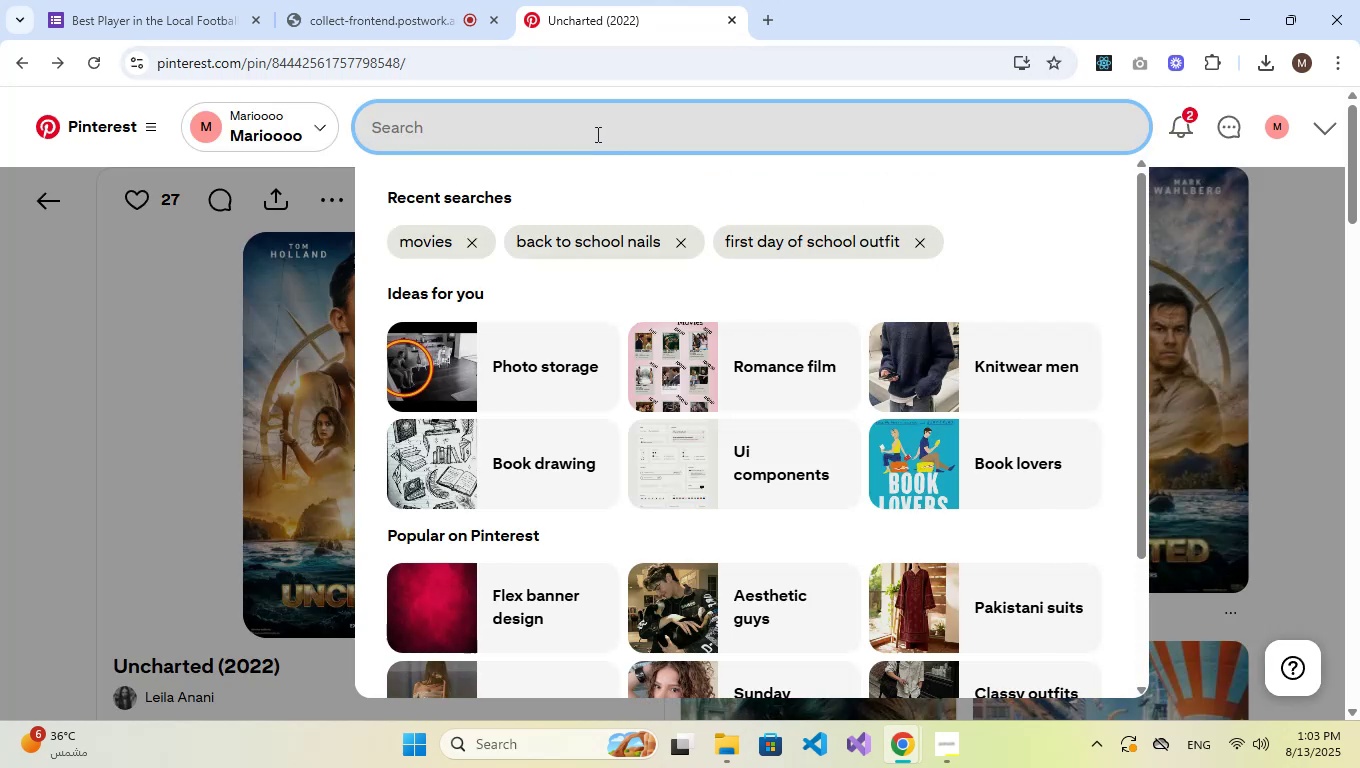 
double_click([594, 133])
 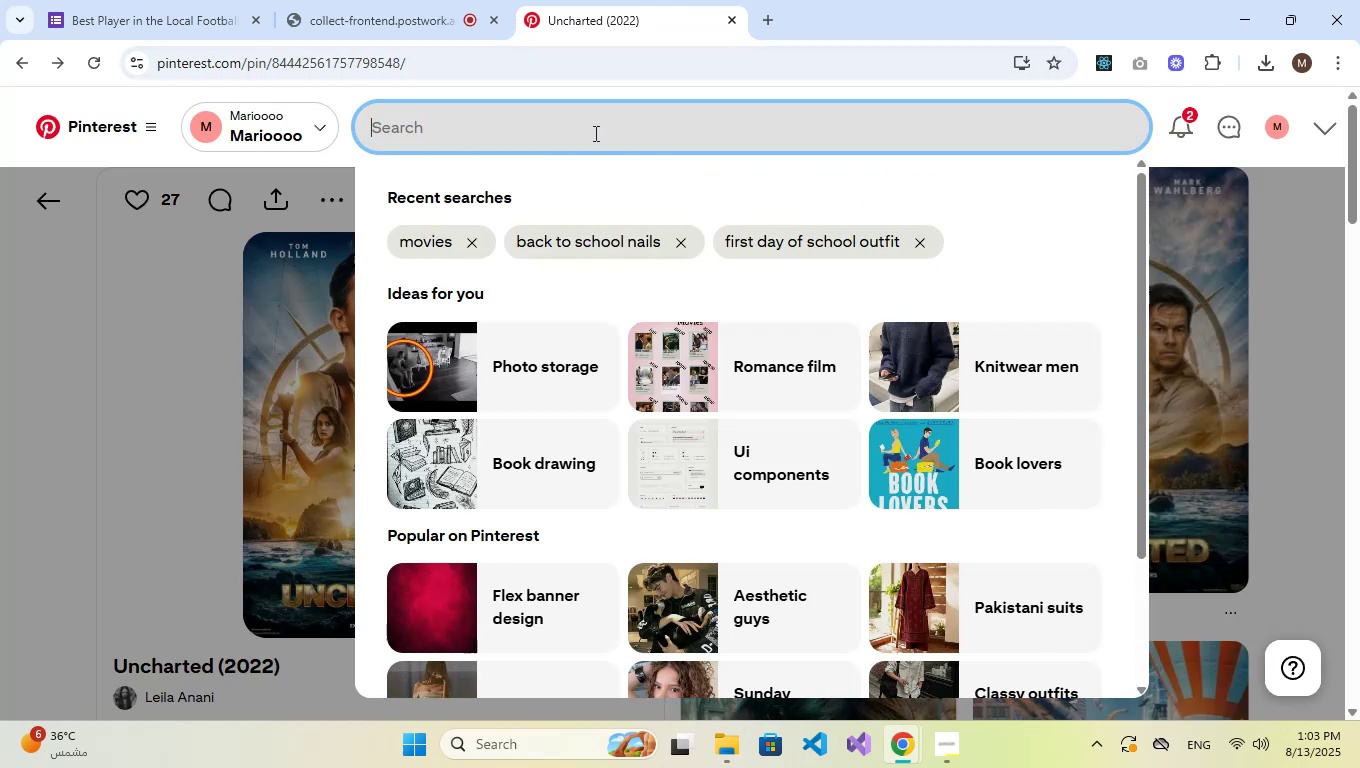 
type(CR7)
key(NumpadEnter)
 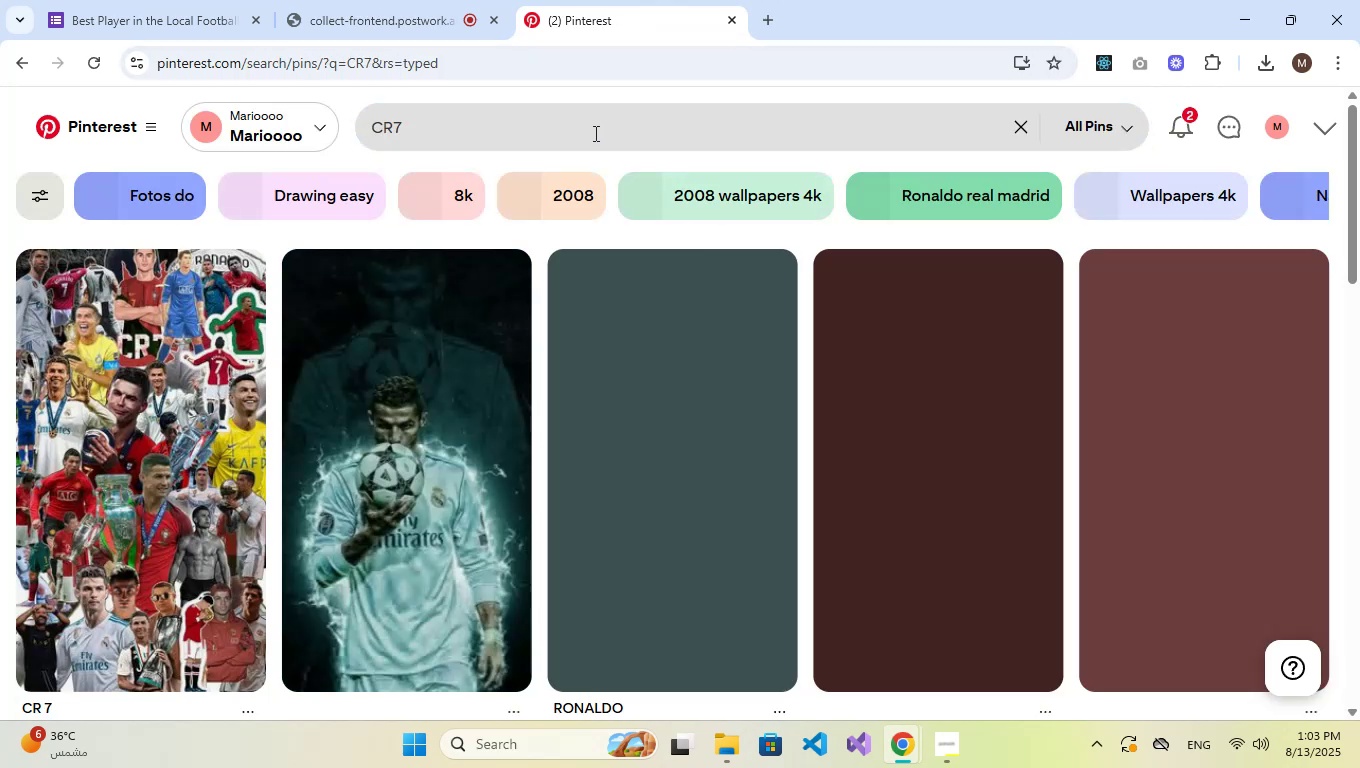 
scroll: coordinate [627, 113], scroll_direction: down, amount: 2.0
 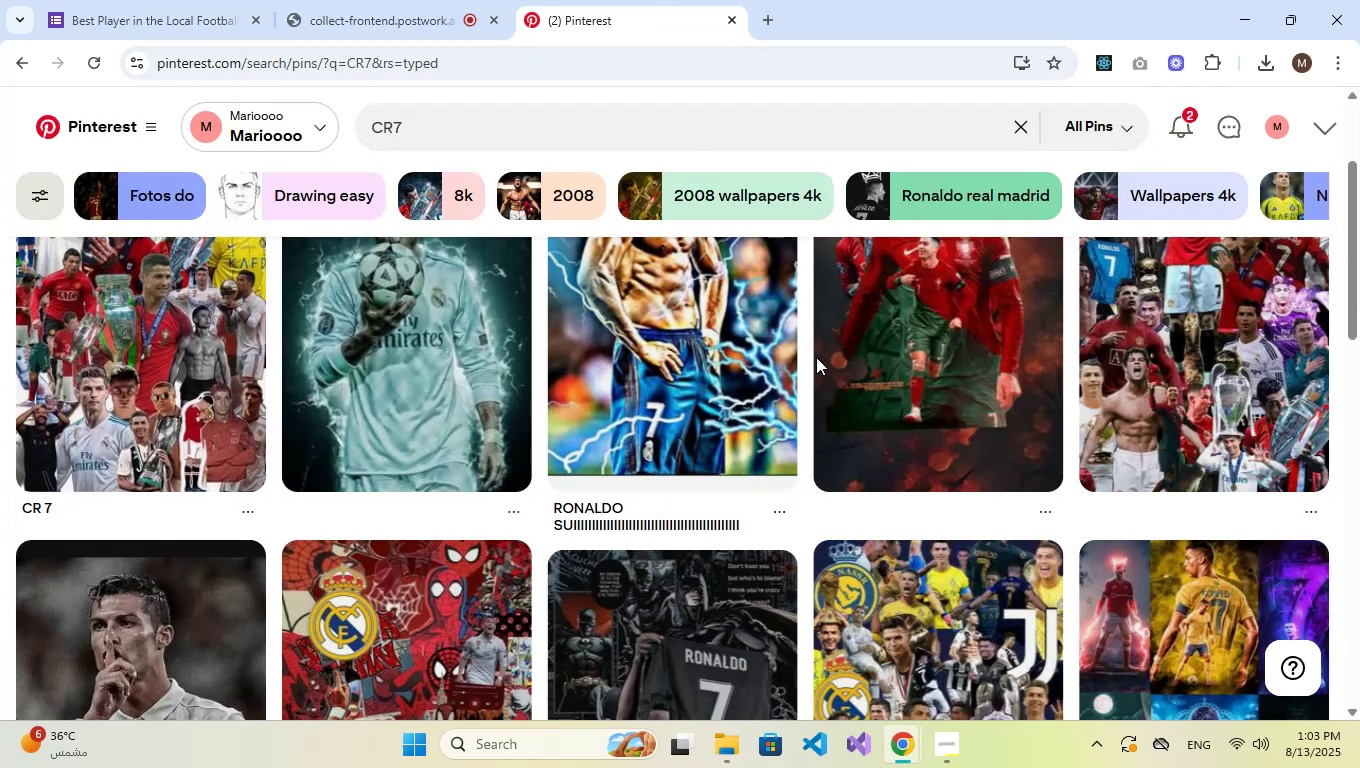 
scroll: coordinate [833, 345], scroll_direction: up, amount: 2.0
 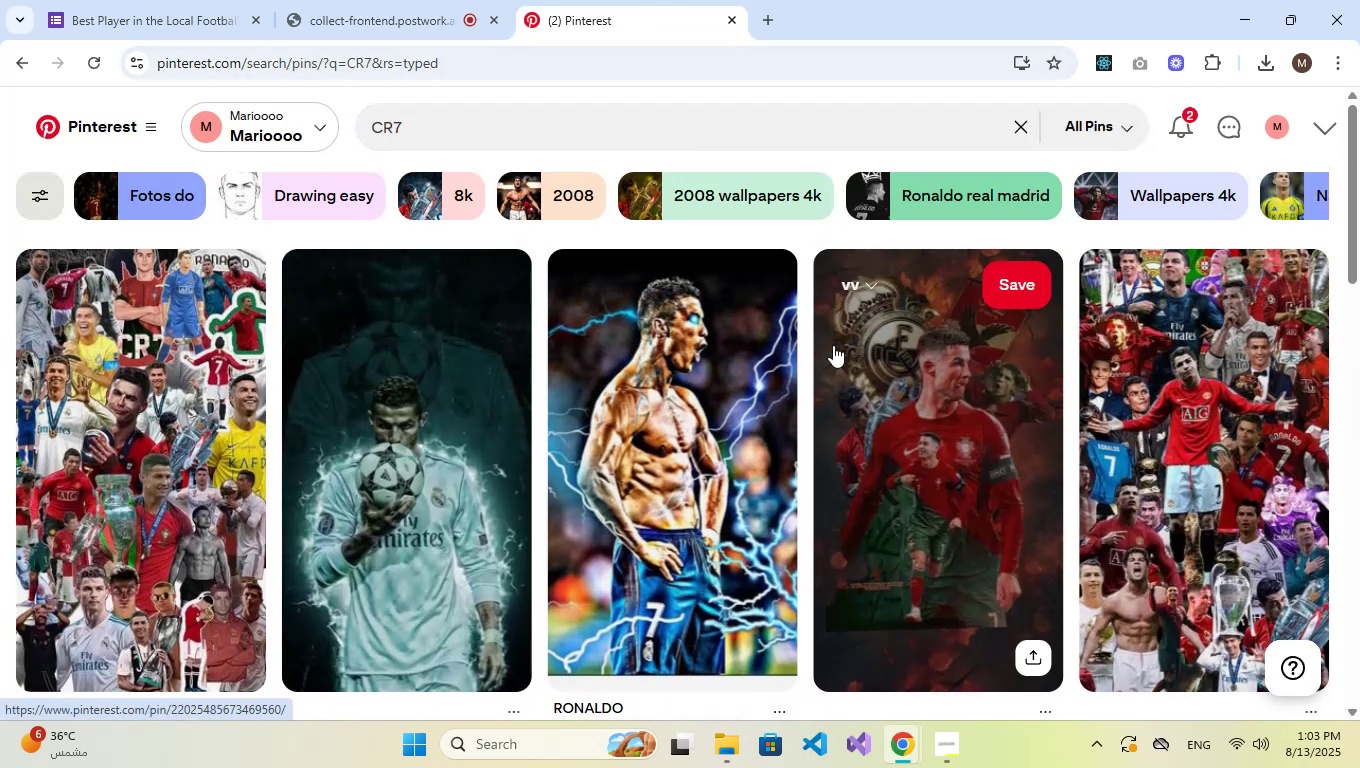 
scroll: coordinate [723, 366], scroll_direction: down, amount: 12.0
 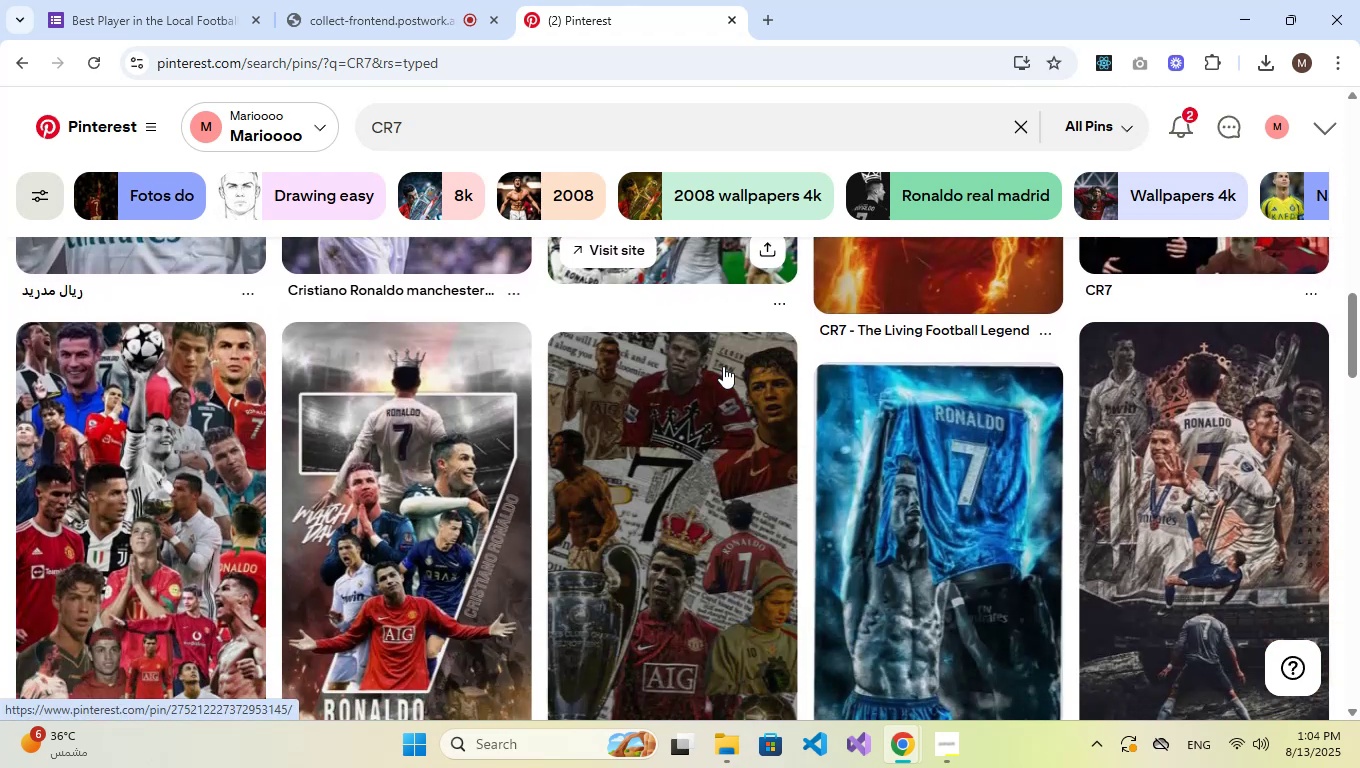 
scroll: coordinate [723, 359], scroll_direction: up, amount: 12.0
 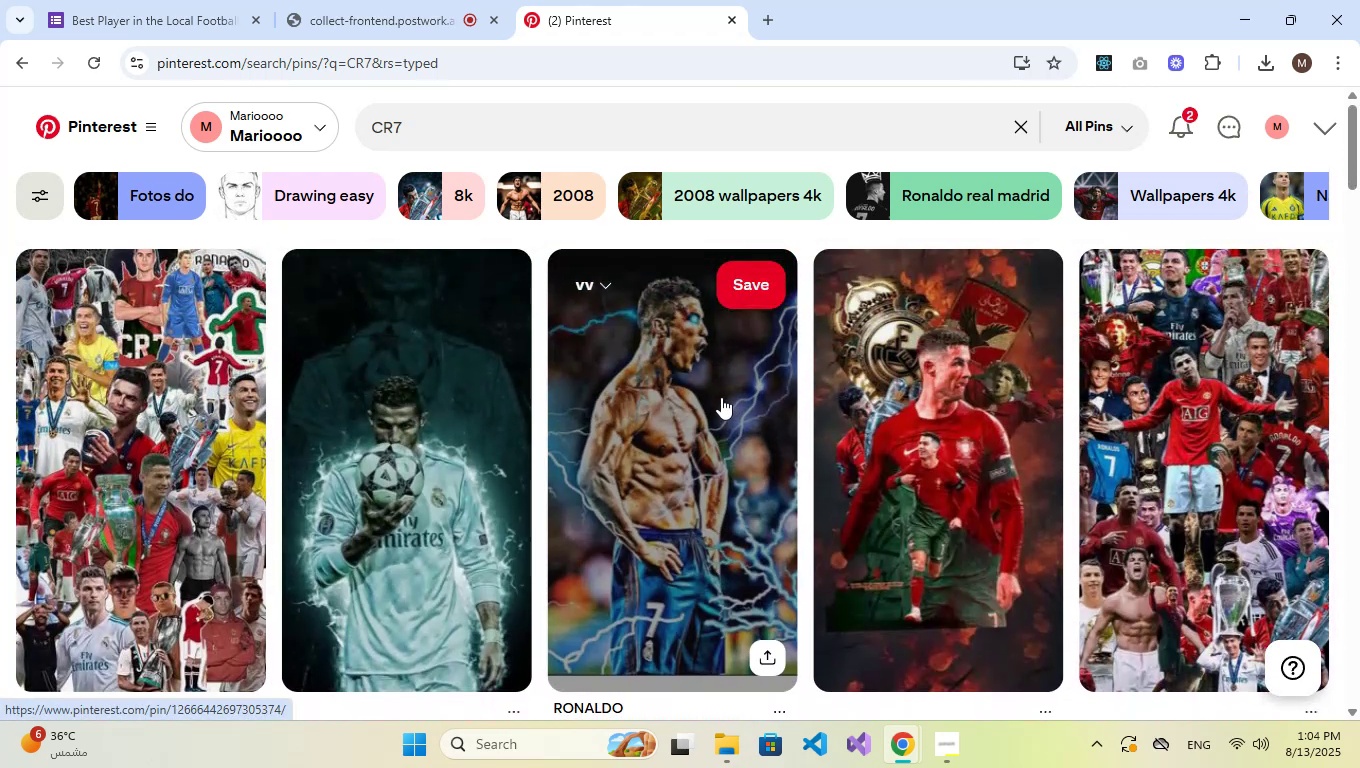 
scroll: coordinate [721, 397], scroll_direction: down, amount: 2.0
 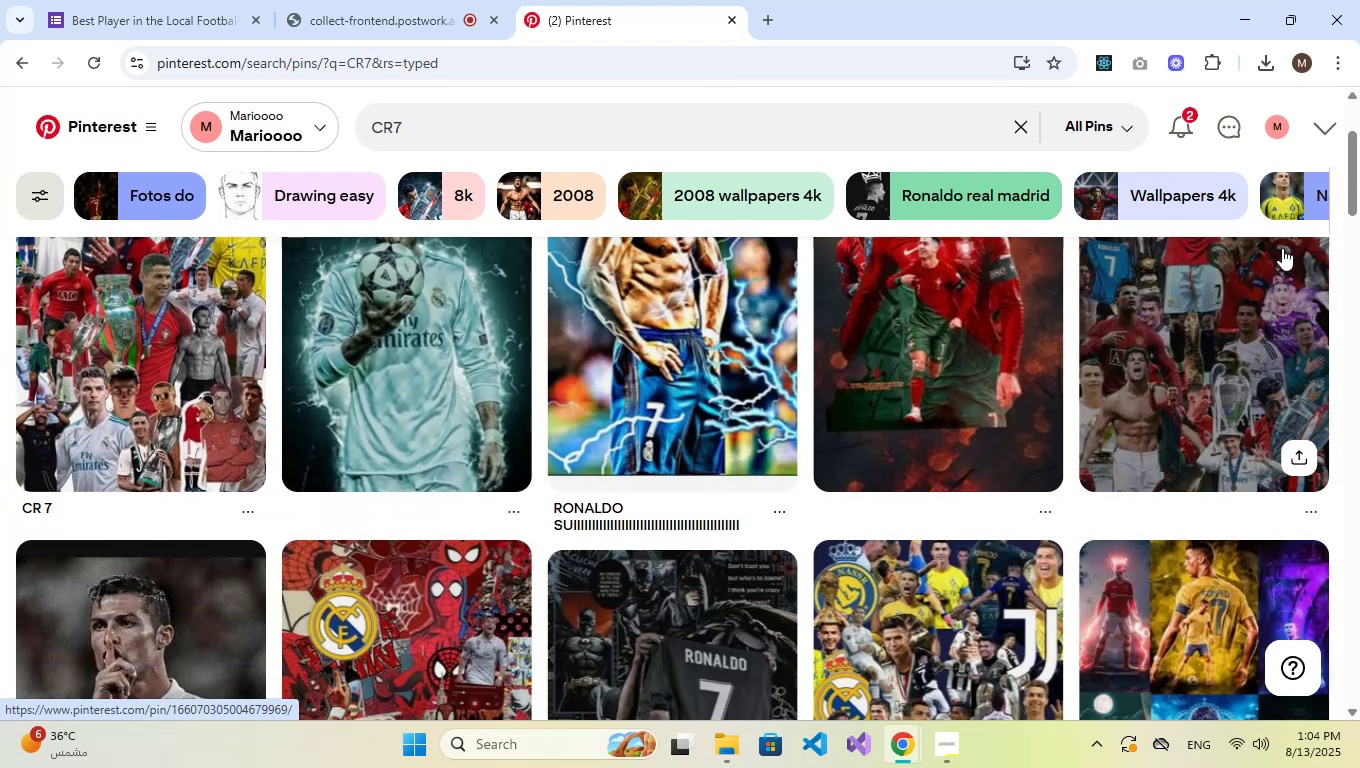 
left_click([1278, 188])
 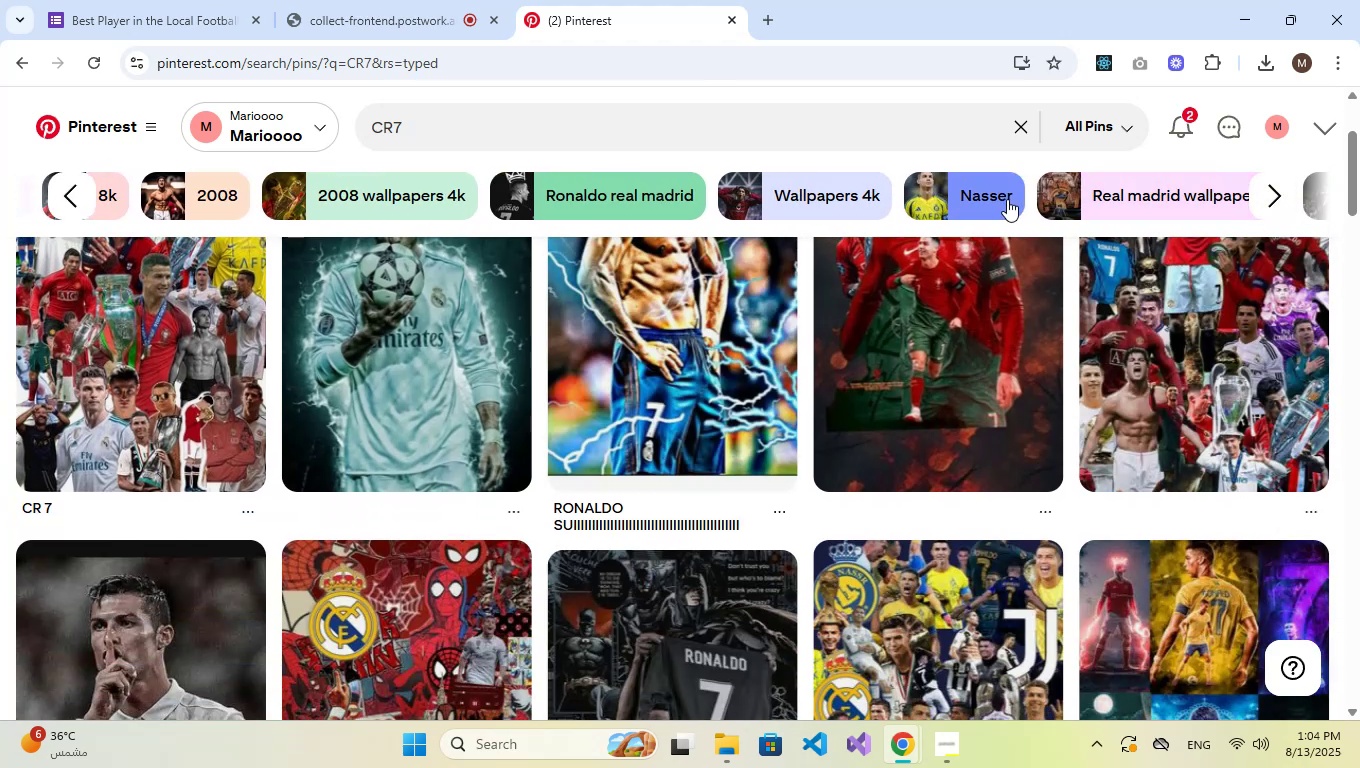 
left_click([970, 196])
 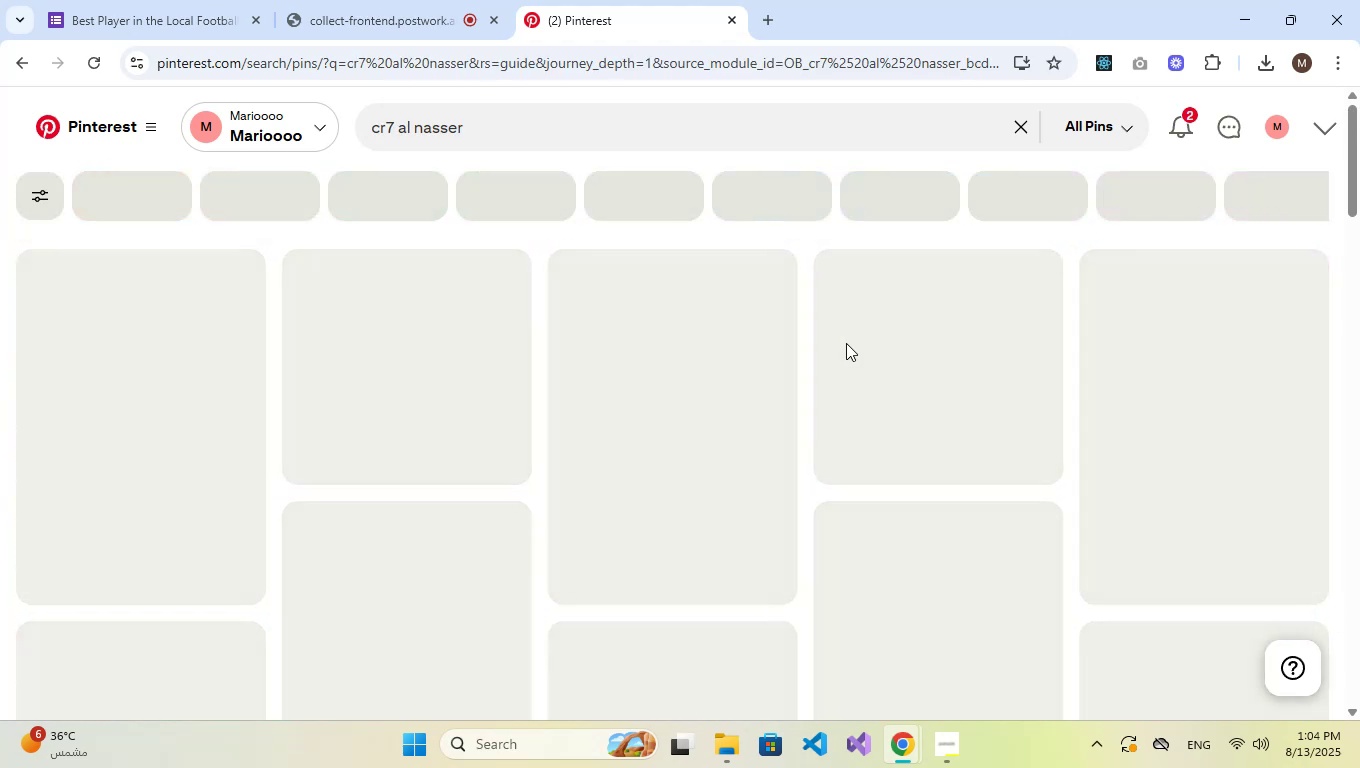 
mouse_move([809, 350])
 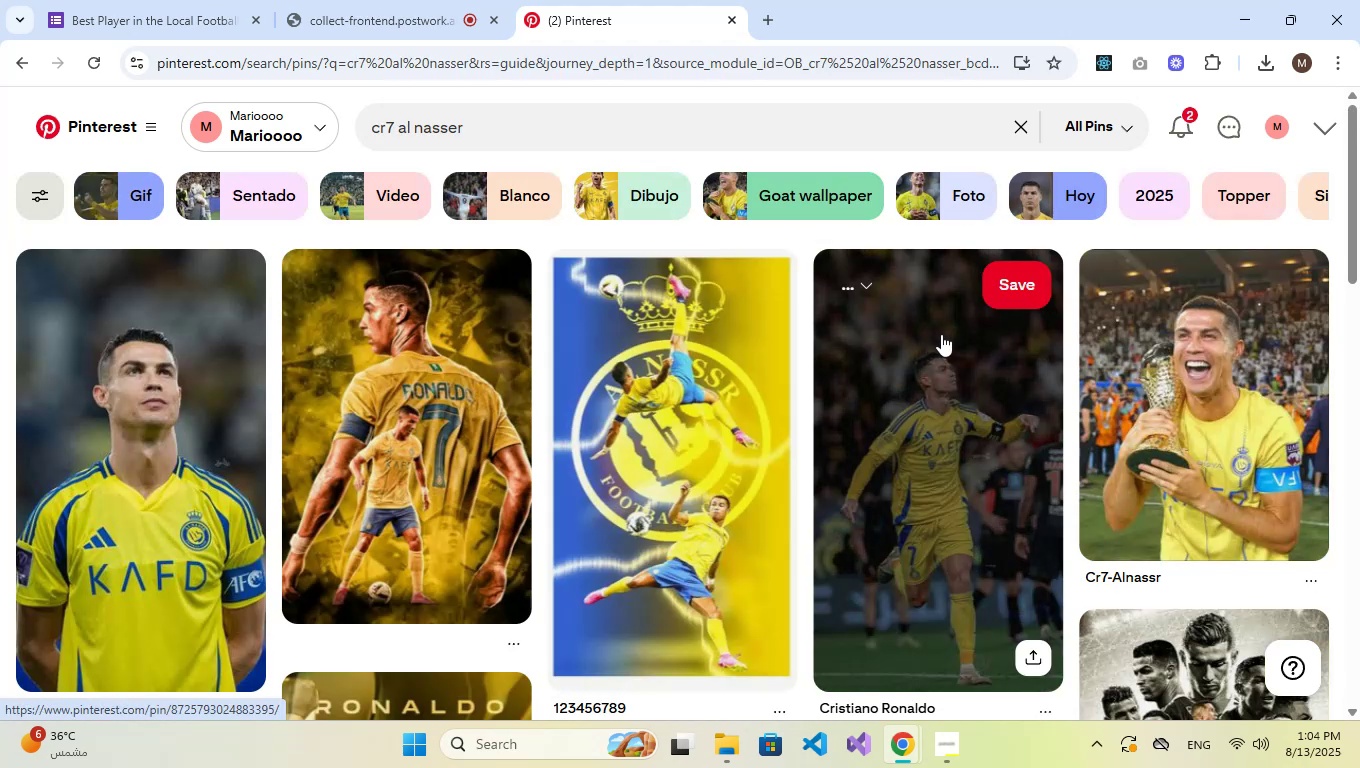 
scroll: coordinate [191, 365], scroll_direction: down, amount: 3.0
 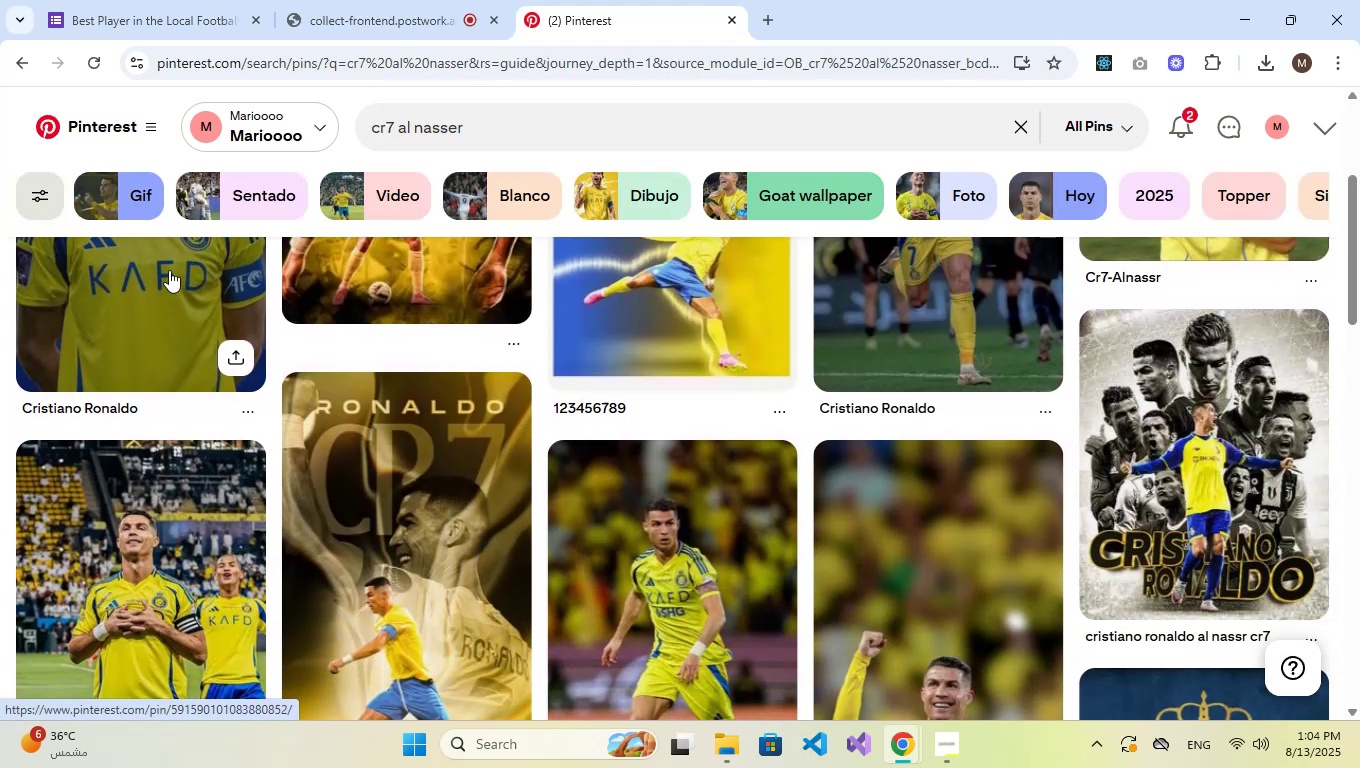 
left_click([169, 270])
 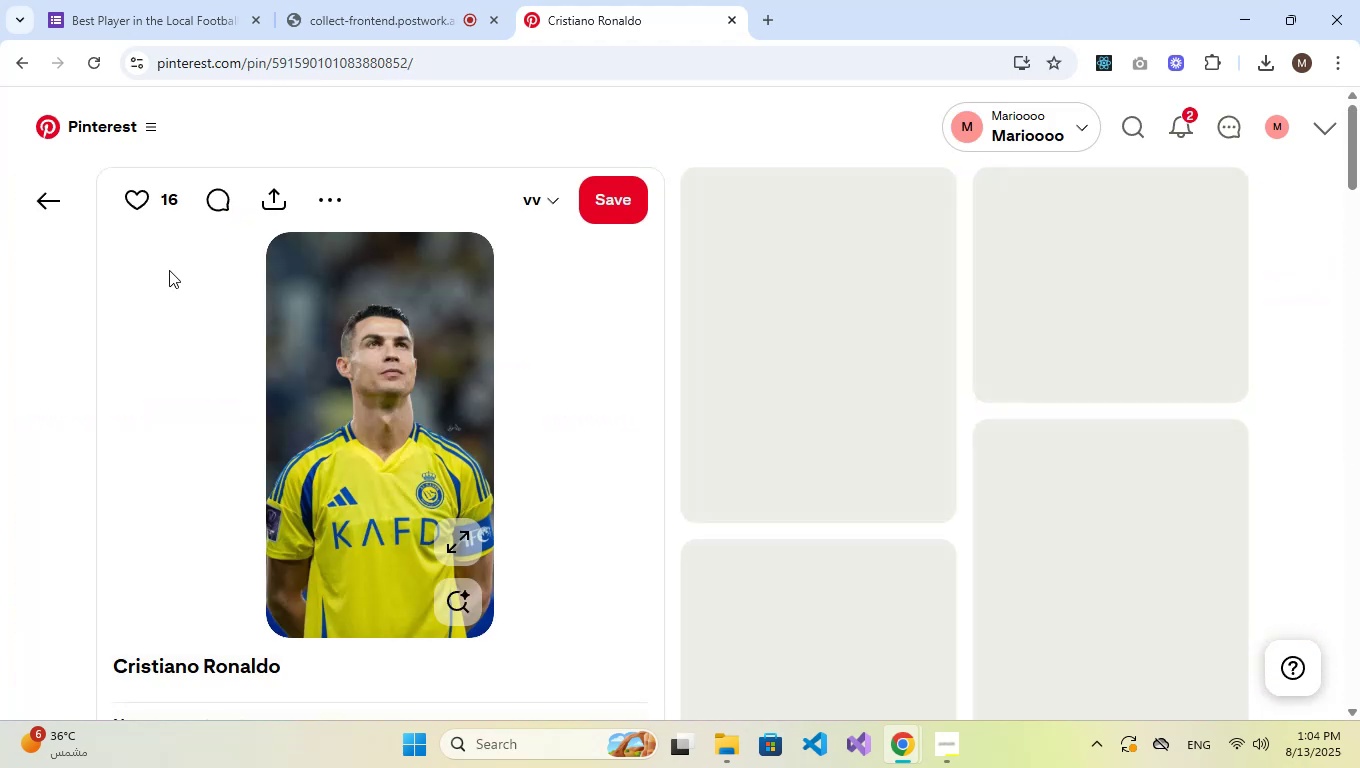 
right_click([407, 365])
 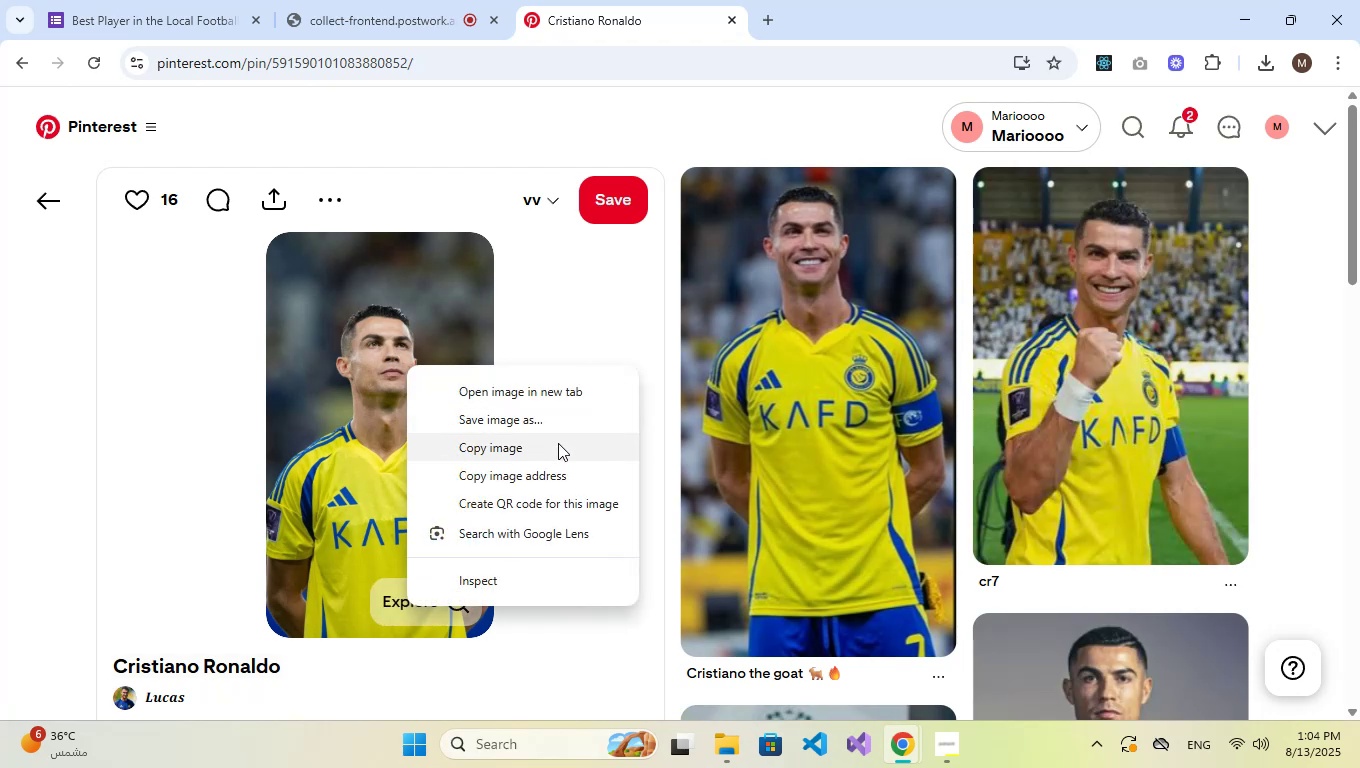 
left_click([549, 422])
 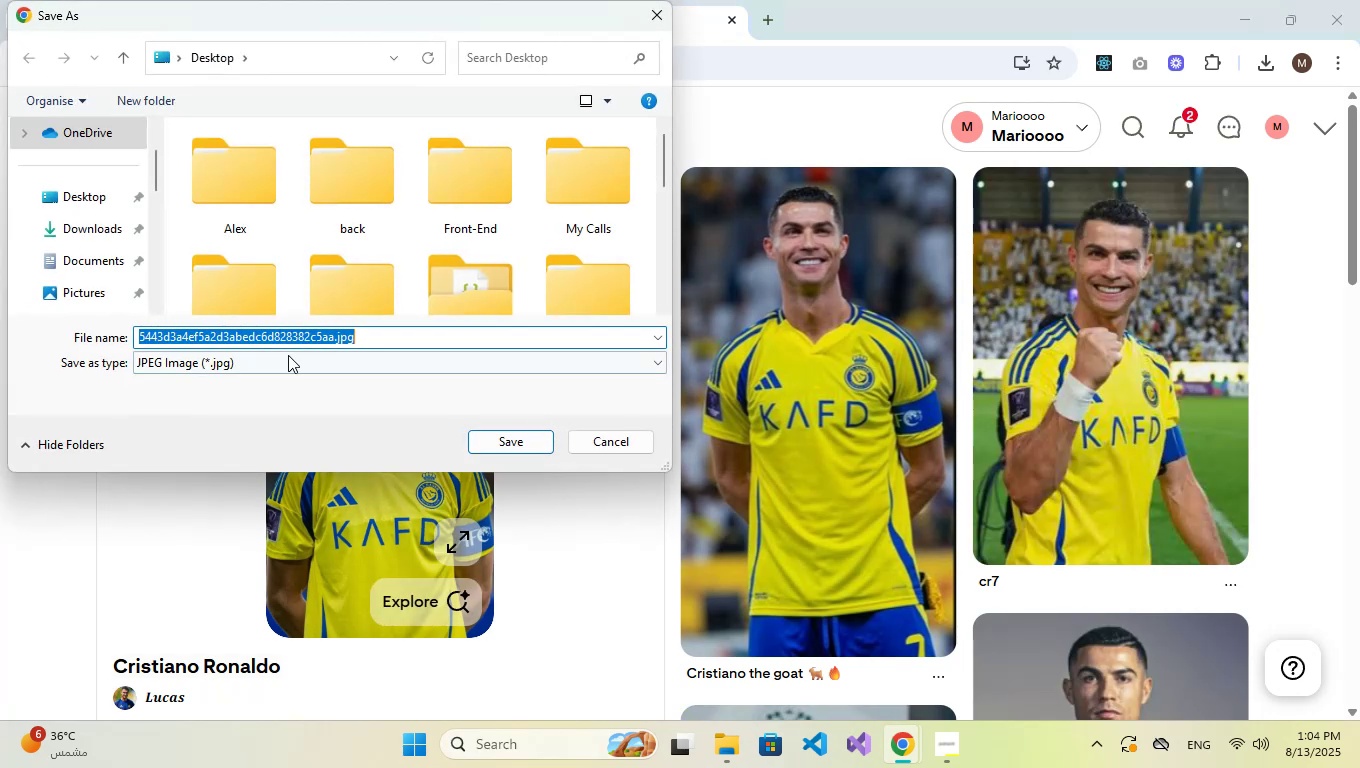 
left_click([104, 198])
 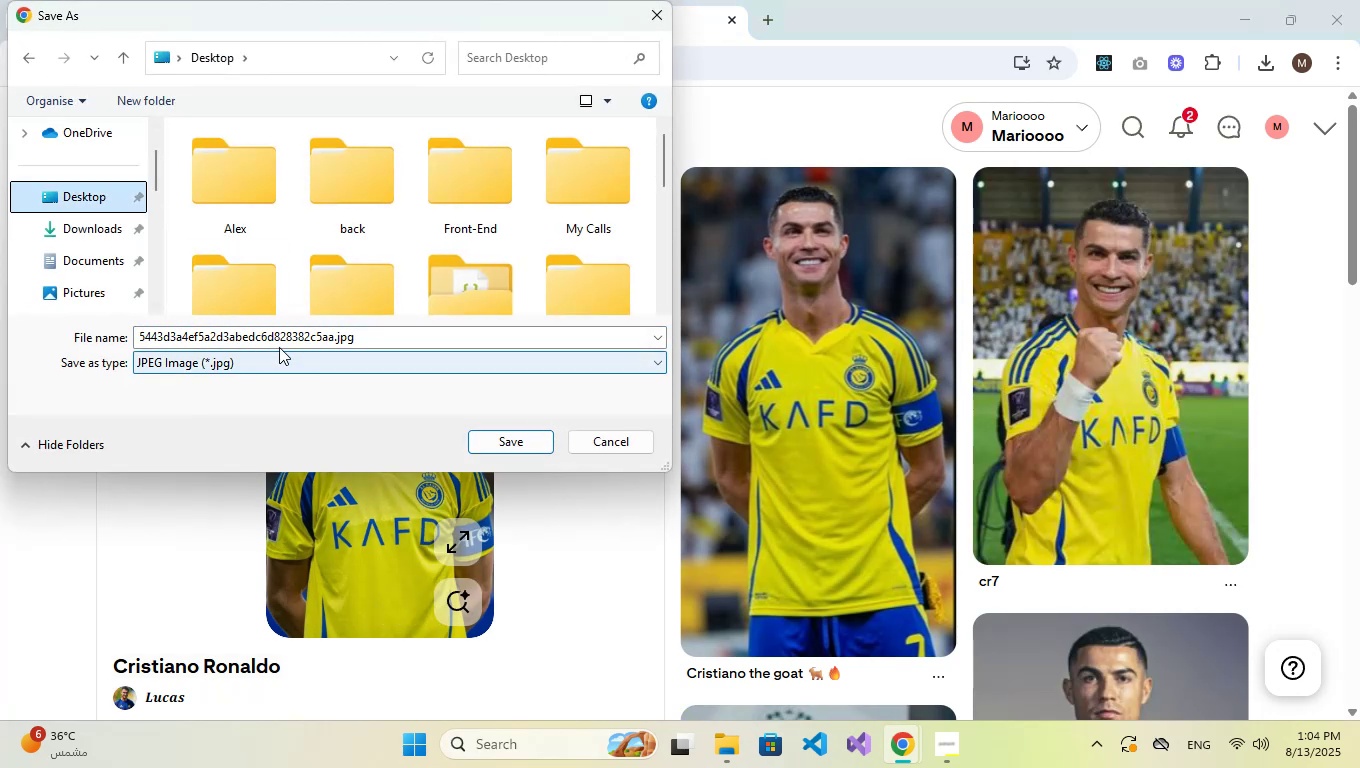 
double_click([295, 337])
 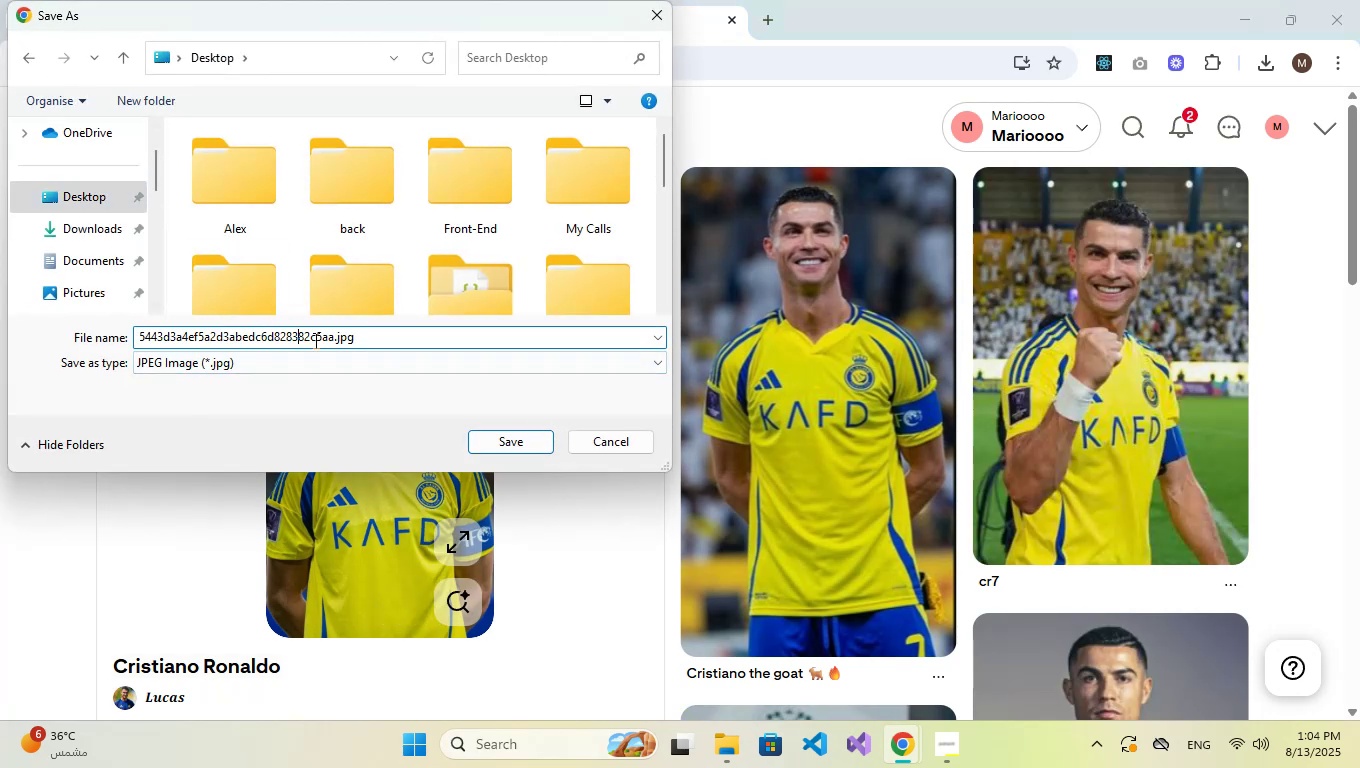 
triple_click([314, 340])
 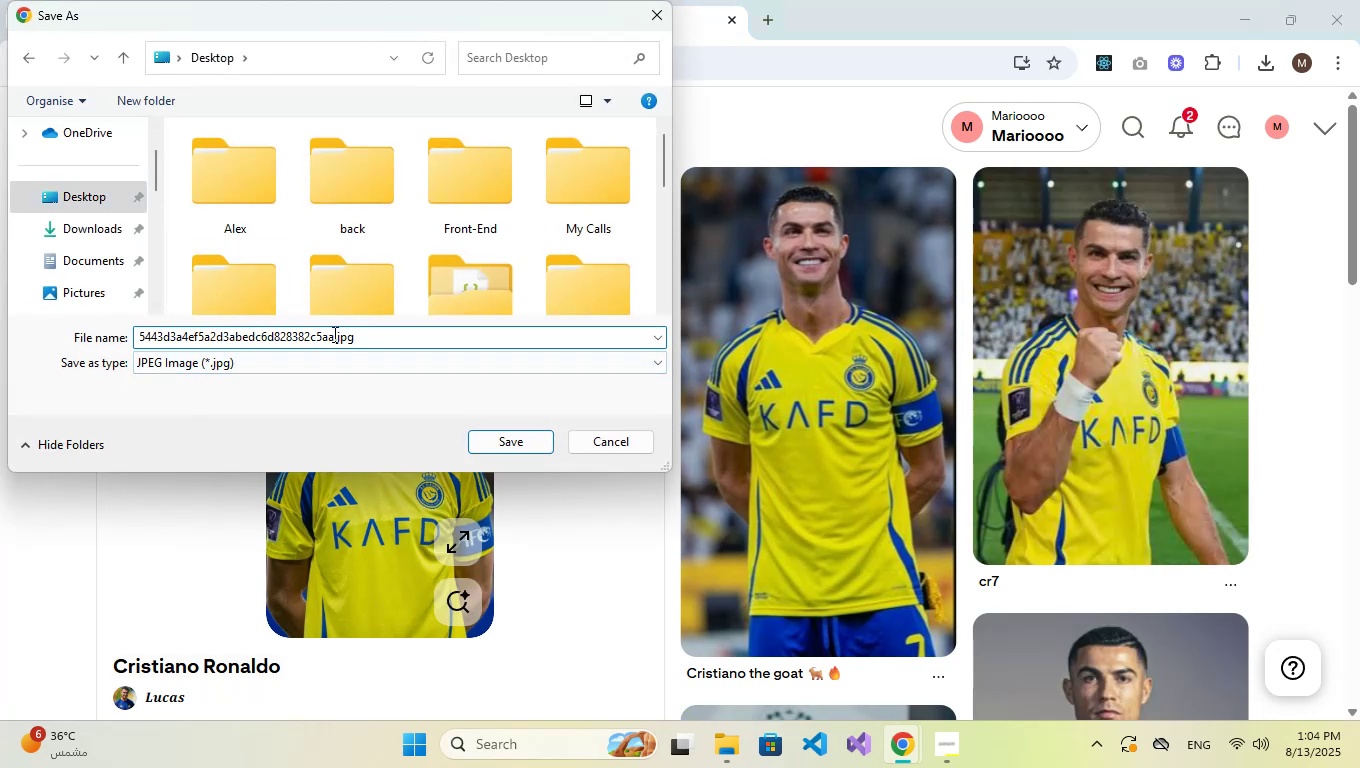 
left_click_drag(start_coordinate=[333, 334], to_coordinate=[138, 331])
 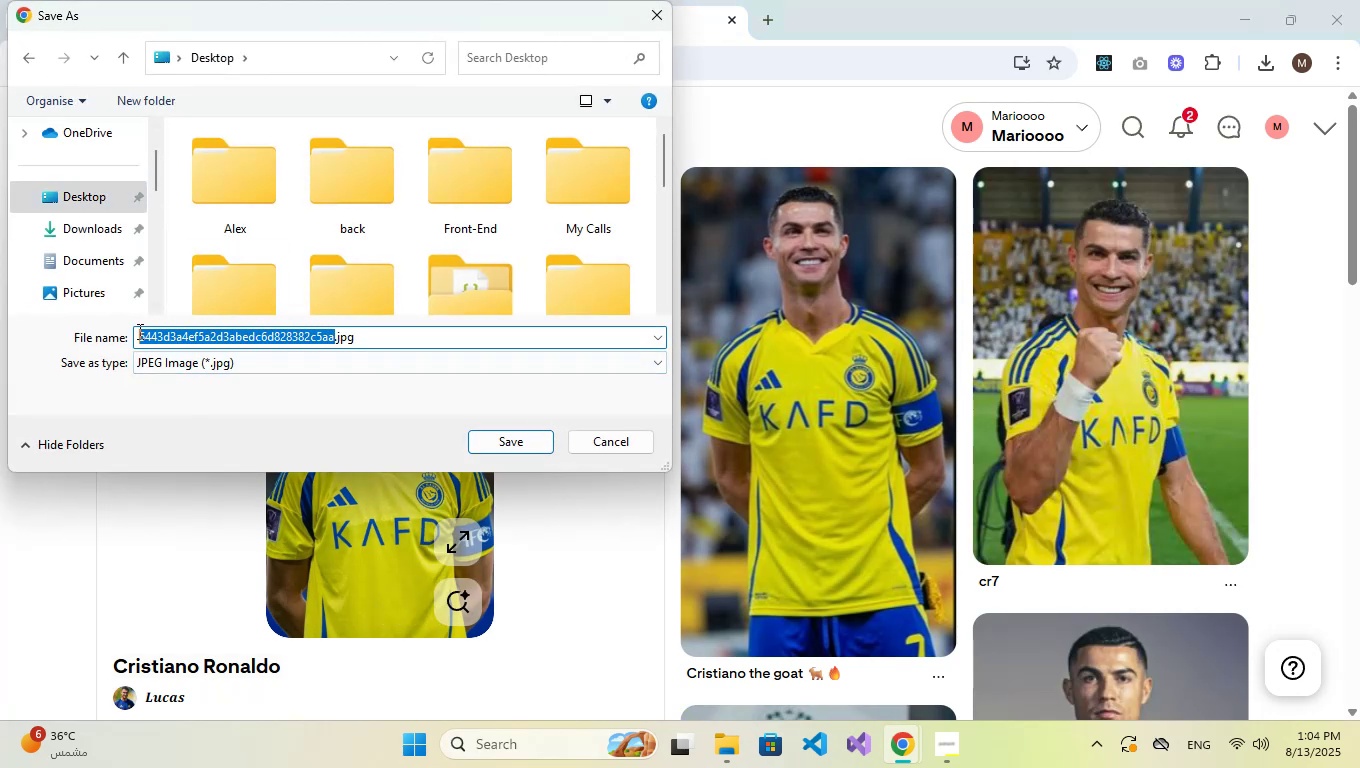 
type(cr7)
 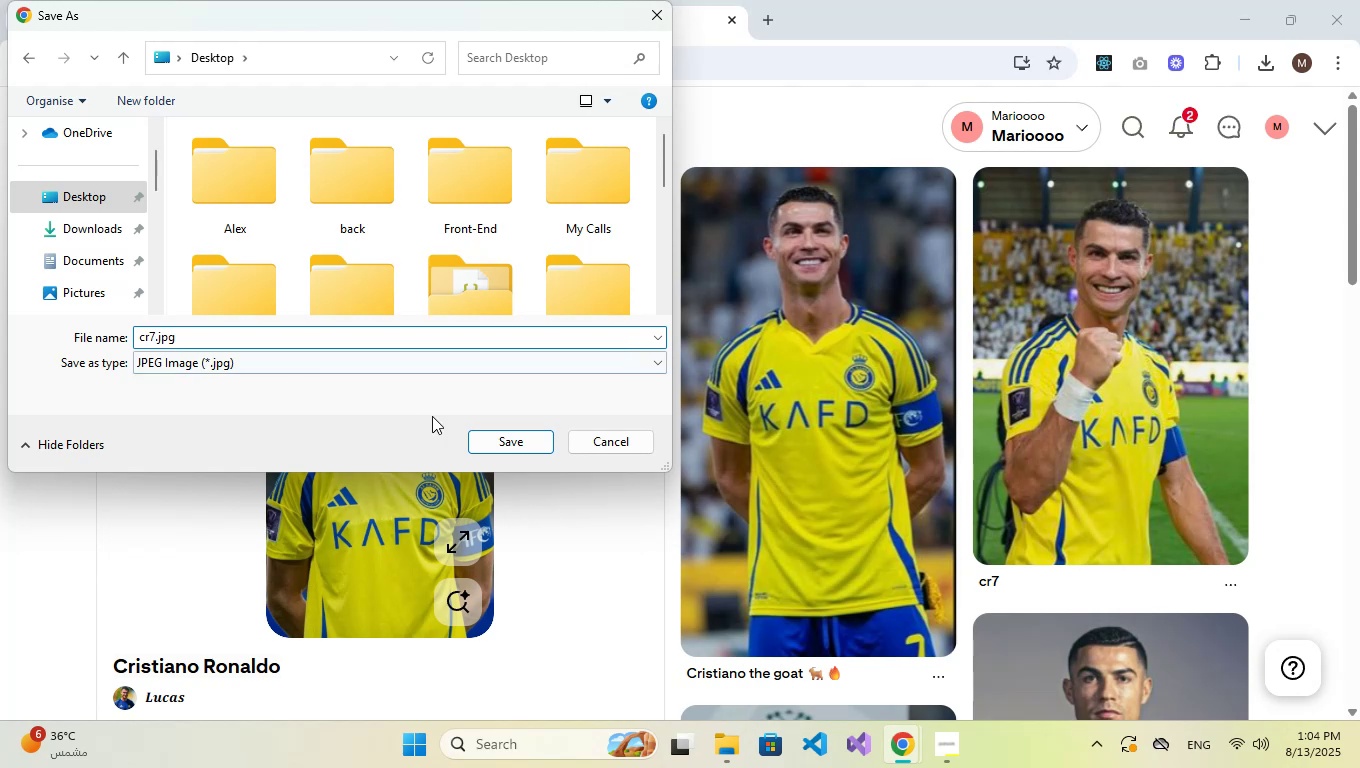 
left_click([516, 436])
 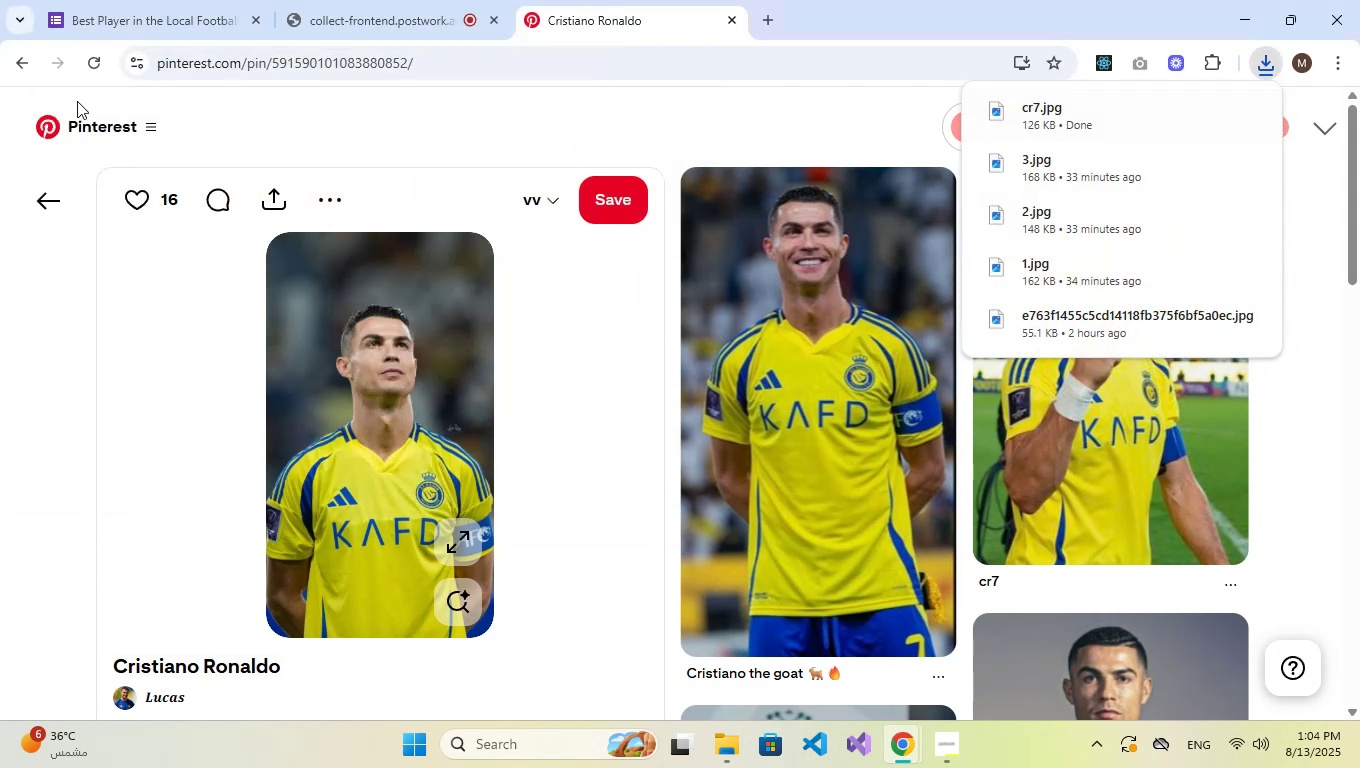 
left_click([23, 59])
 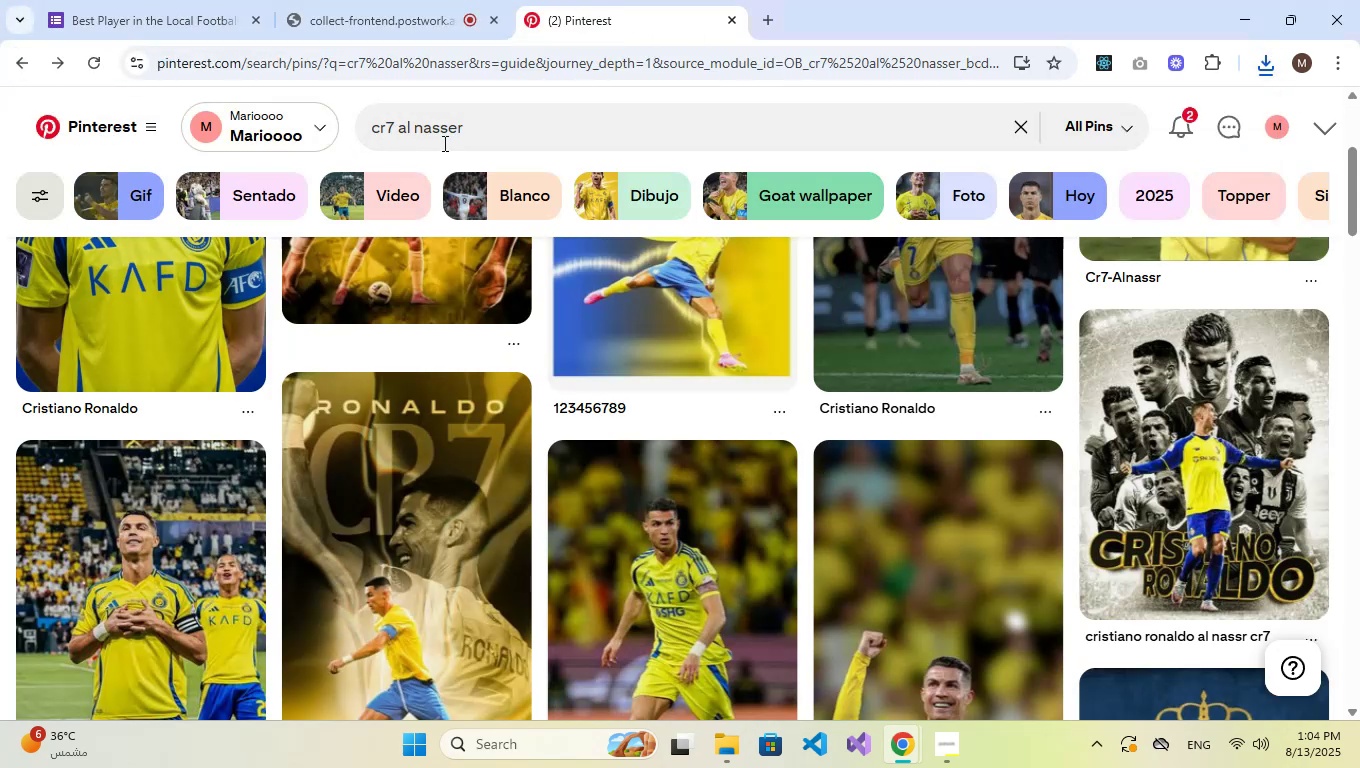 
double_click([516, 128])
 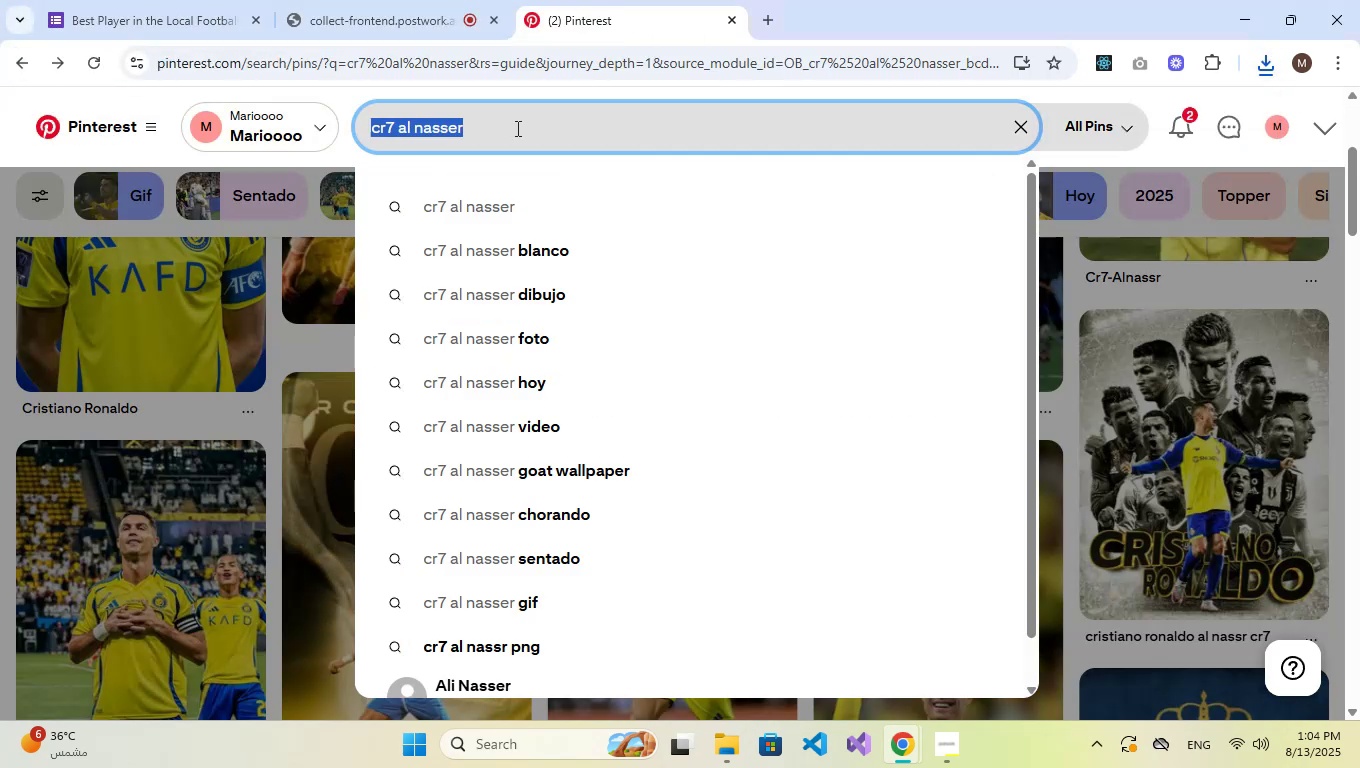 
triple_click([516, 128])
 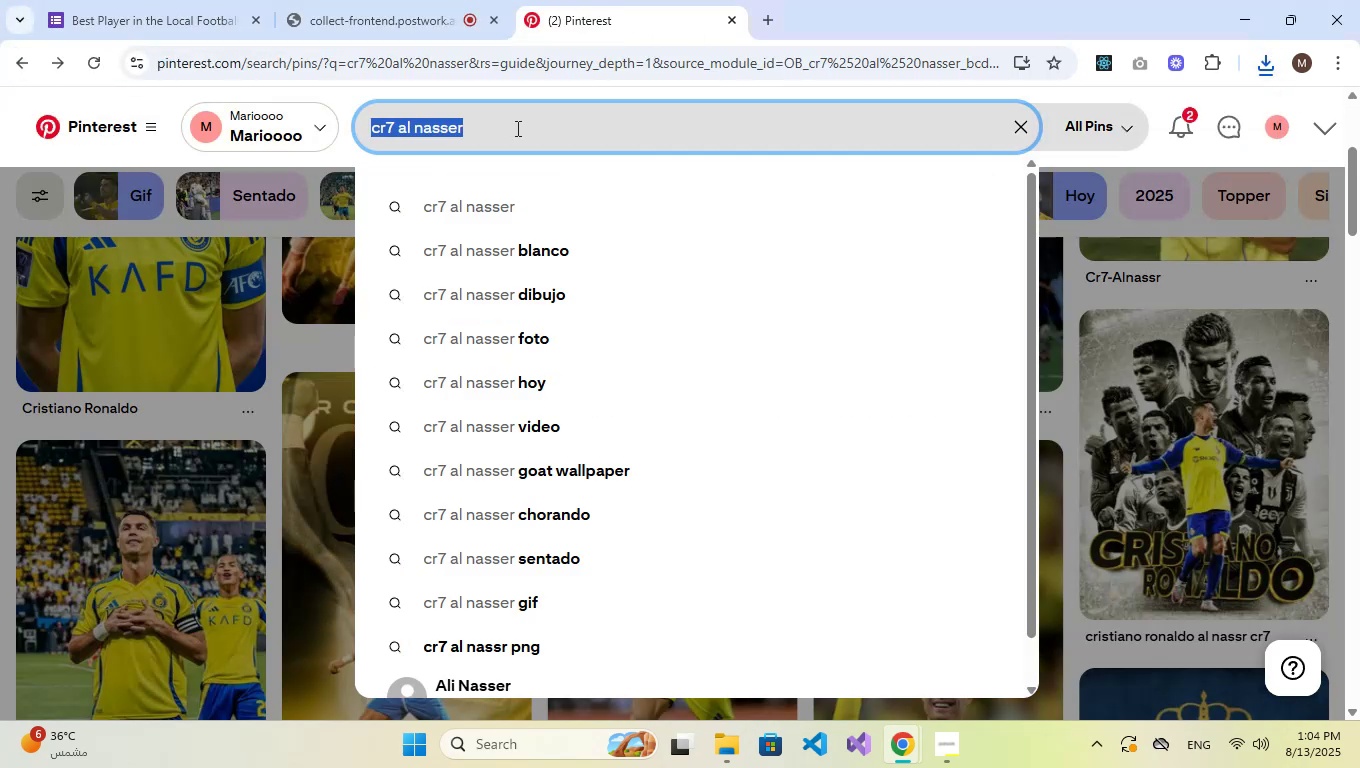 
type(messi in)
 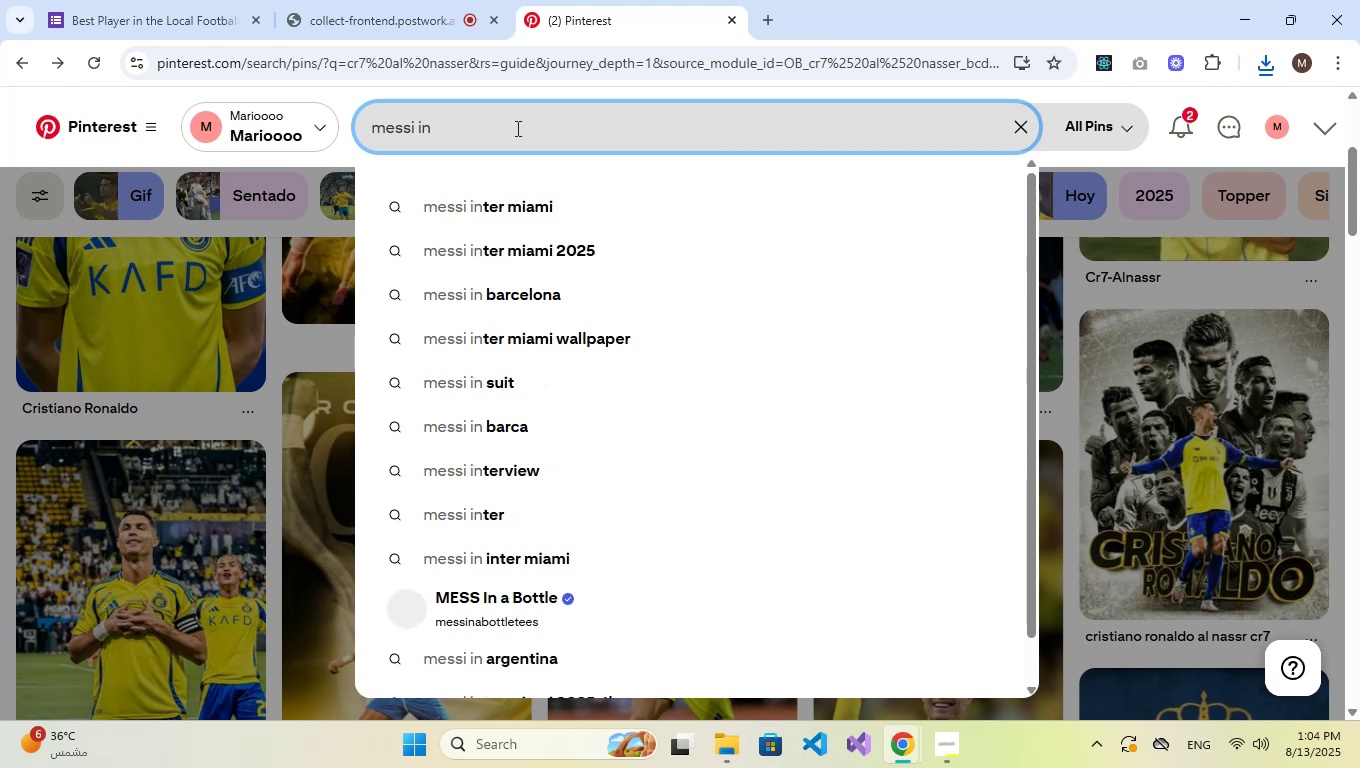 
key(ArrowDown)
 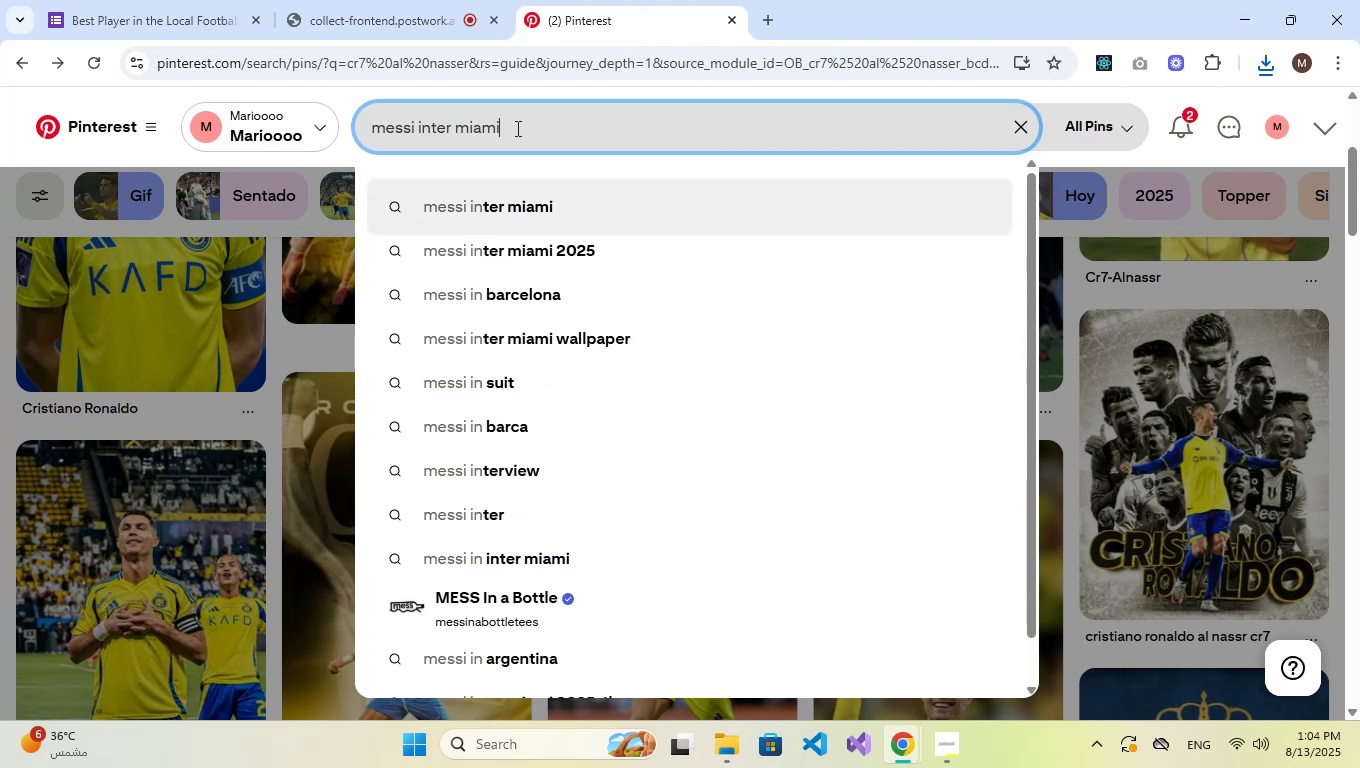 
key(Enter)
 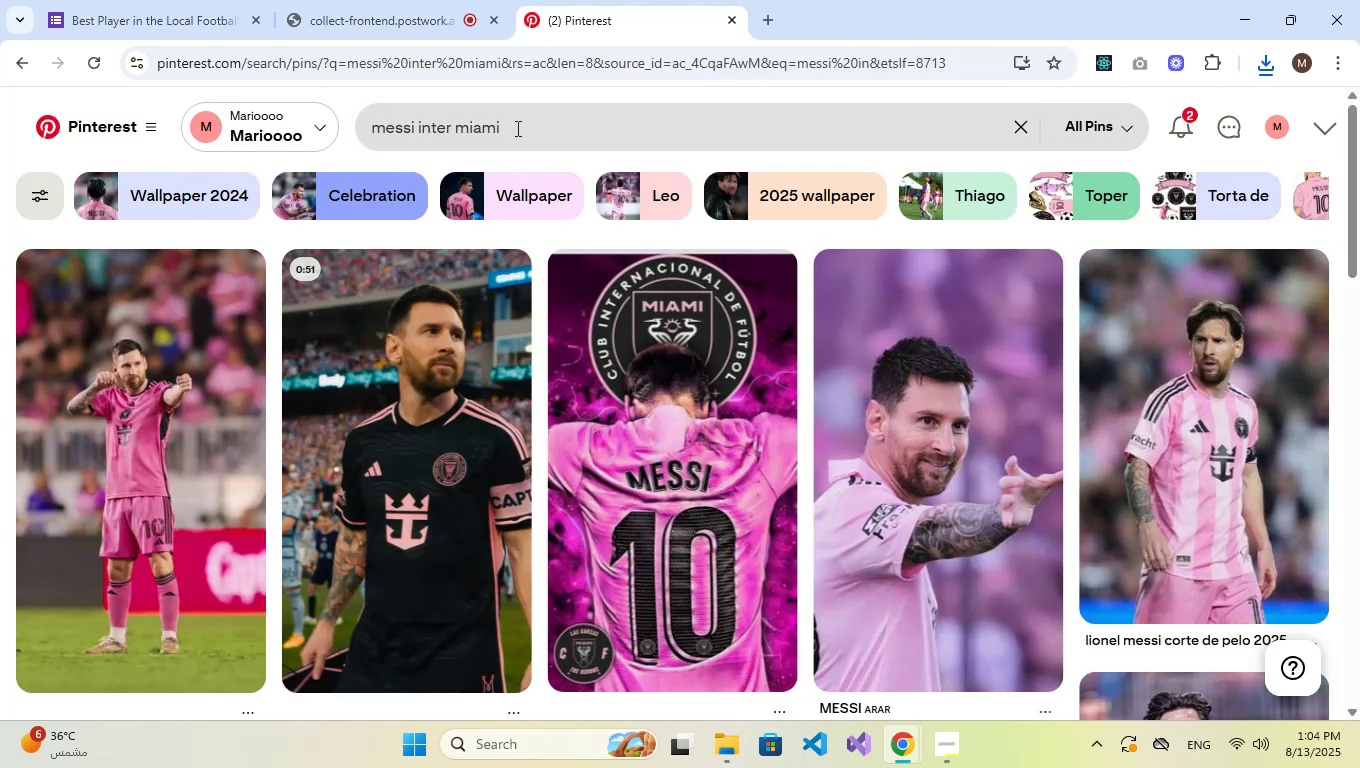 
wait(6.74)
 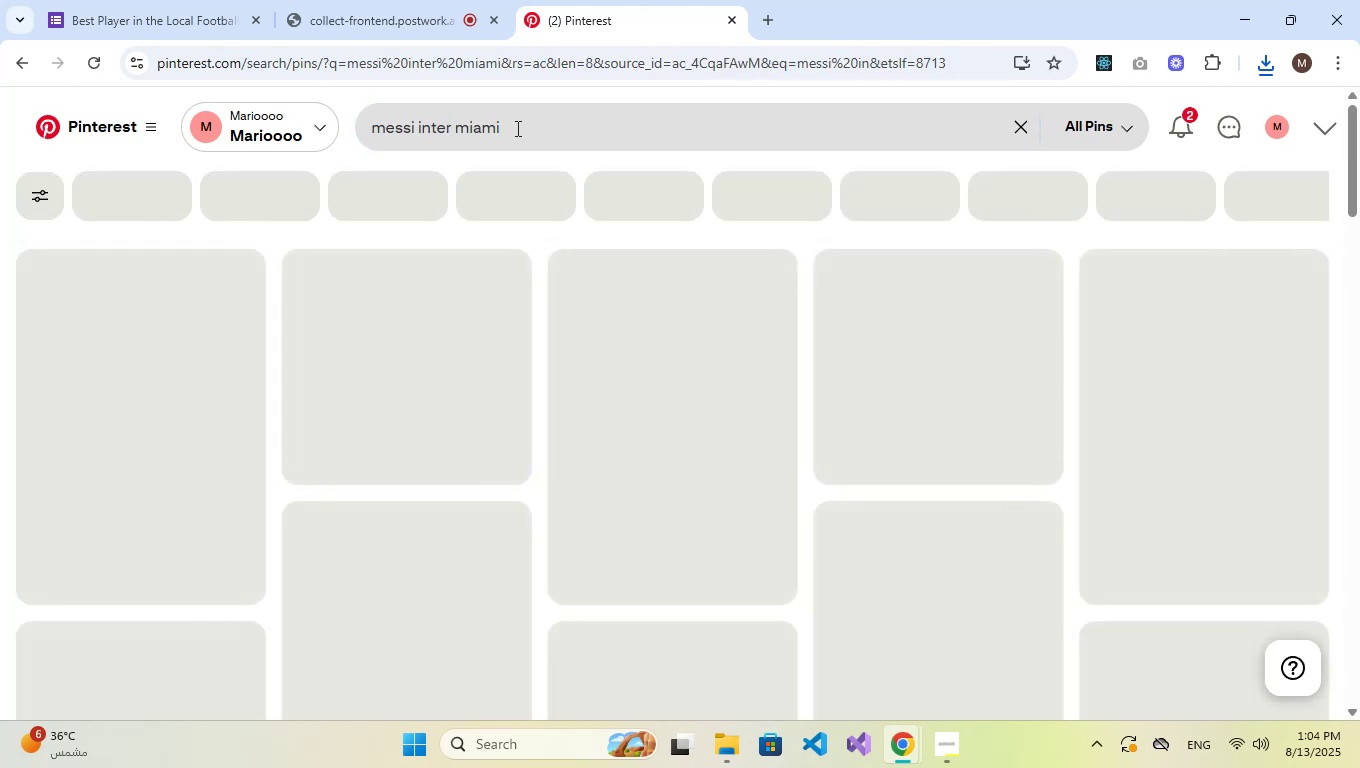 
scroll: coordinate [385, 467], scroll_direction: down, amount: 3.0
 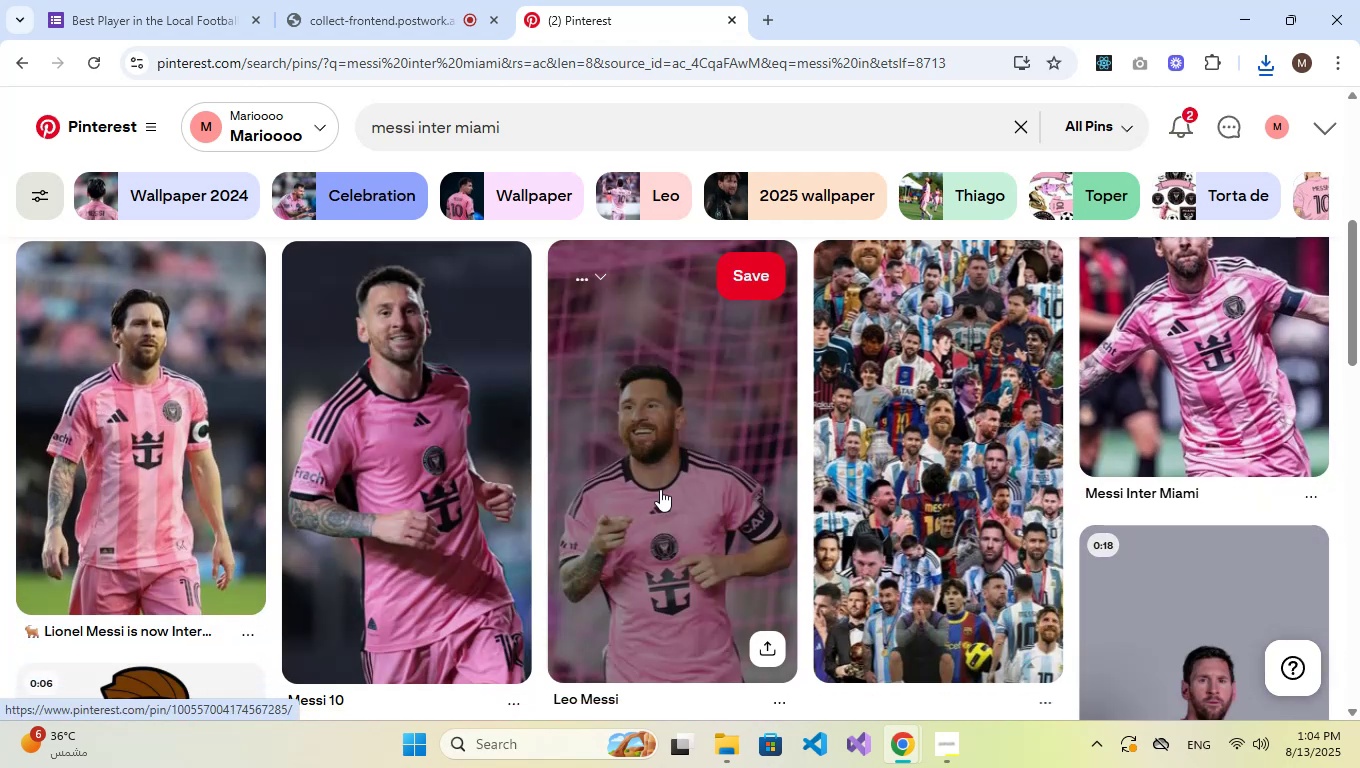 
left_click([660, 489])
 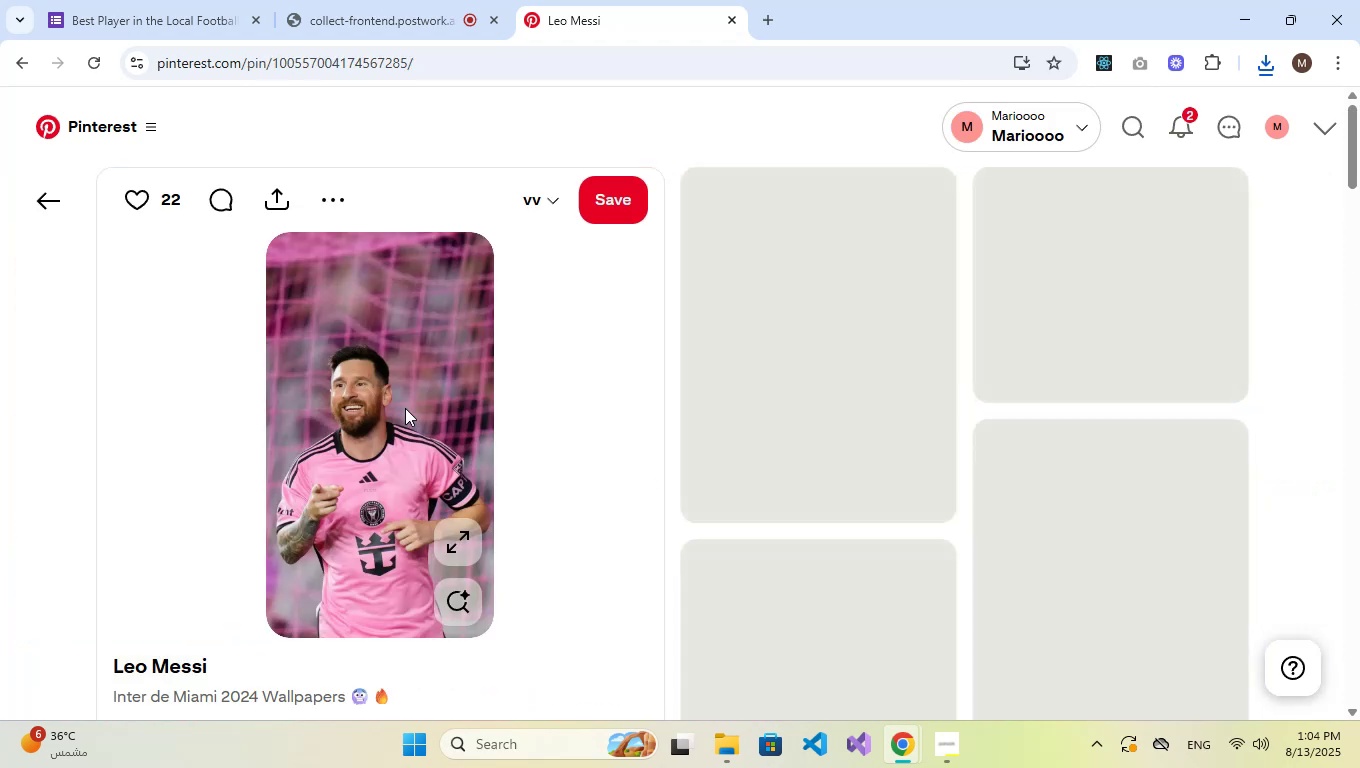 
right_click([405, 408])
 